 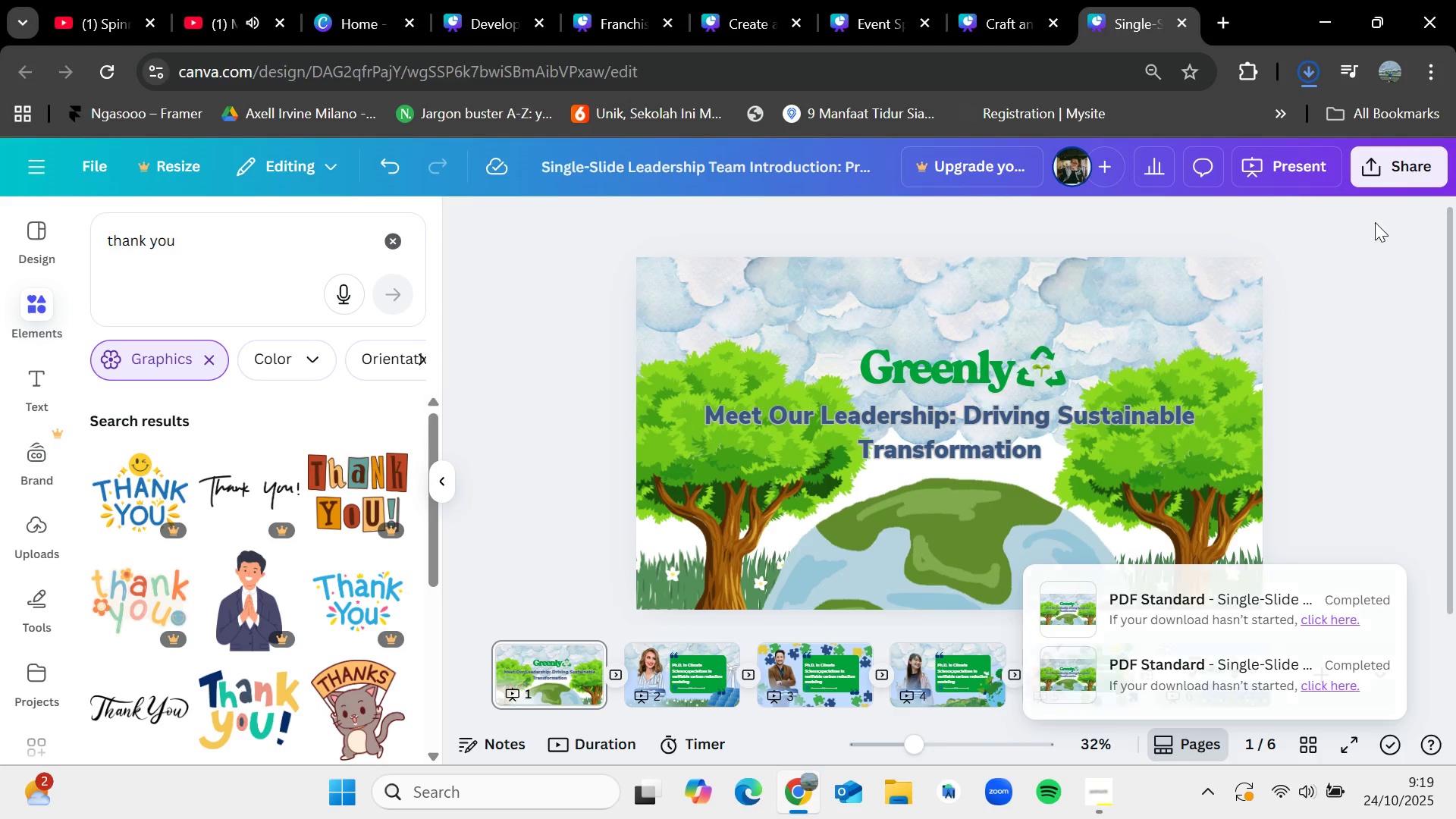 
left_click([1392, 166])
 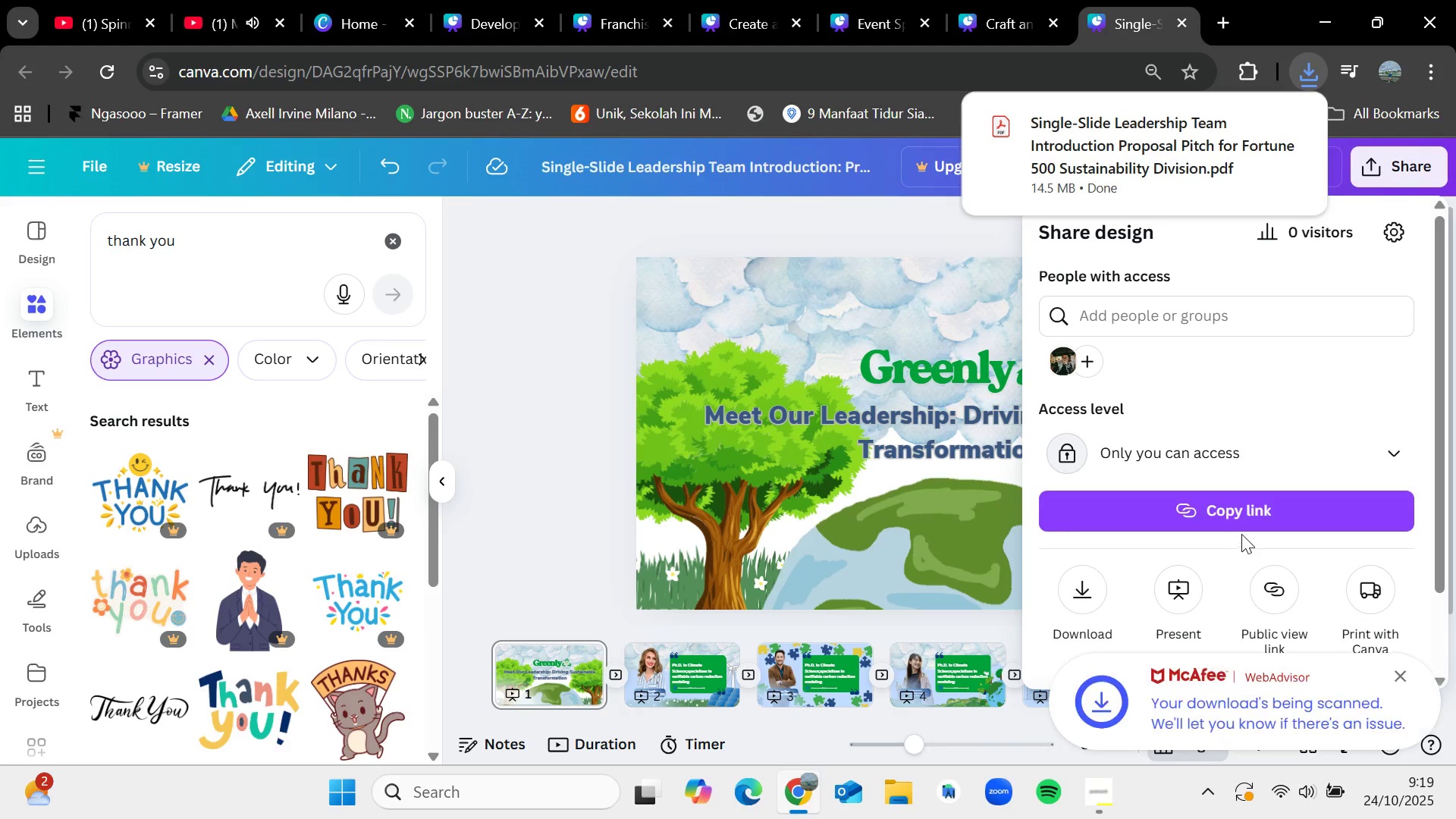 
left_click([1269, 587])
 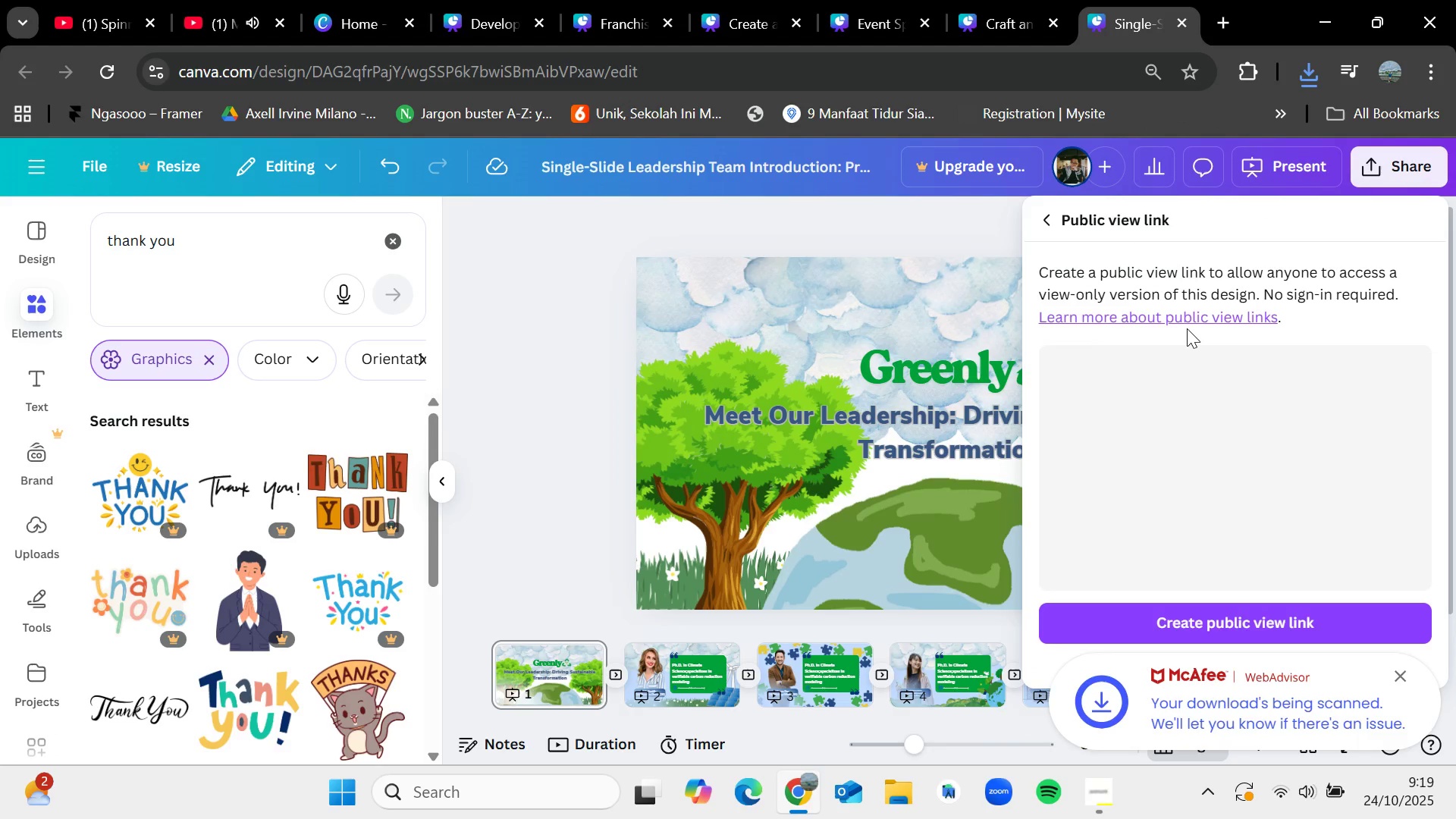 
scroll: coordinate [1219, 369], scroll_direction: down, amount: 2.0
 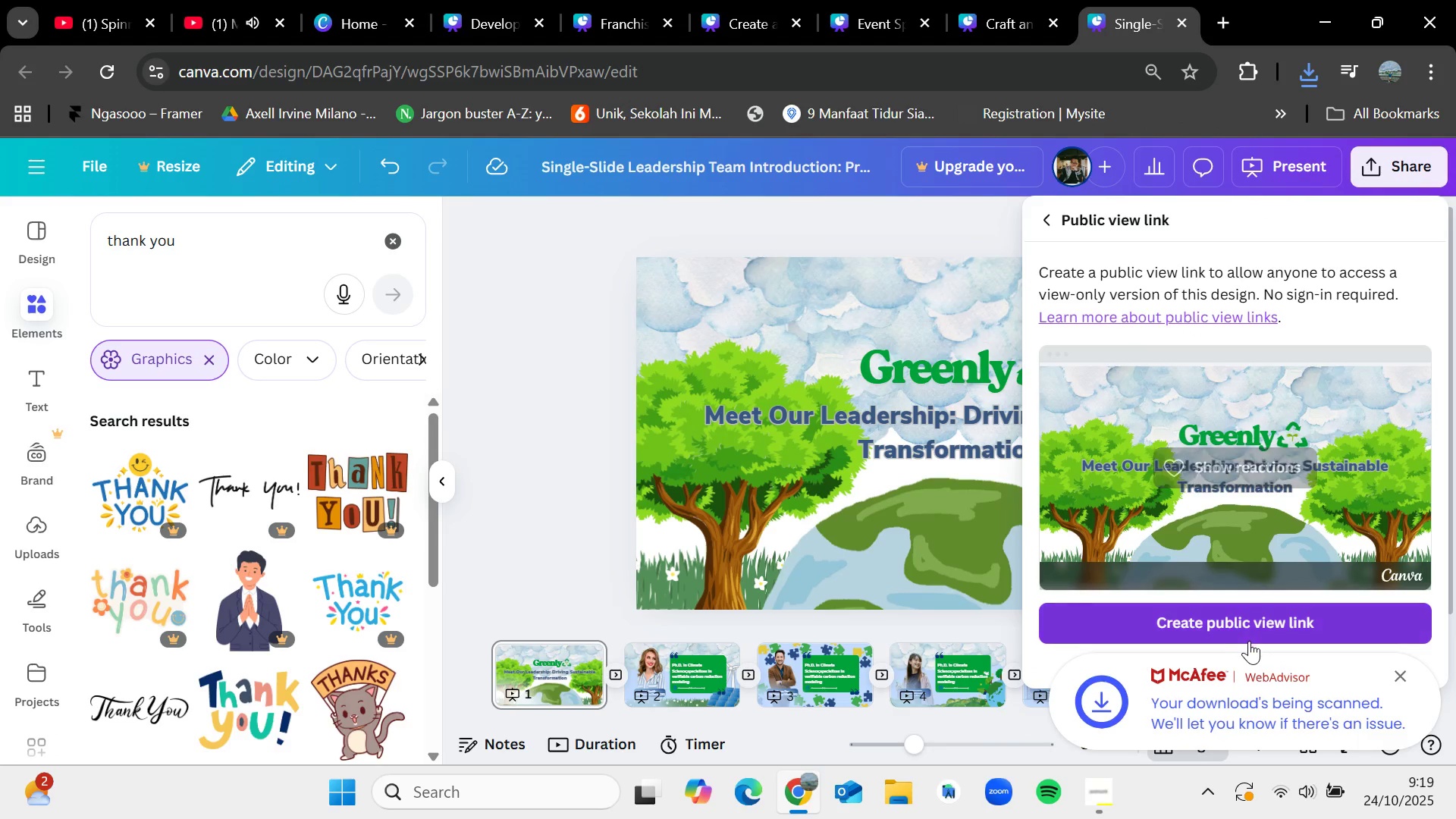 
left_click([1254, 633])
 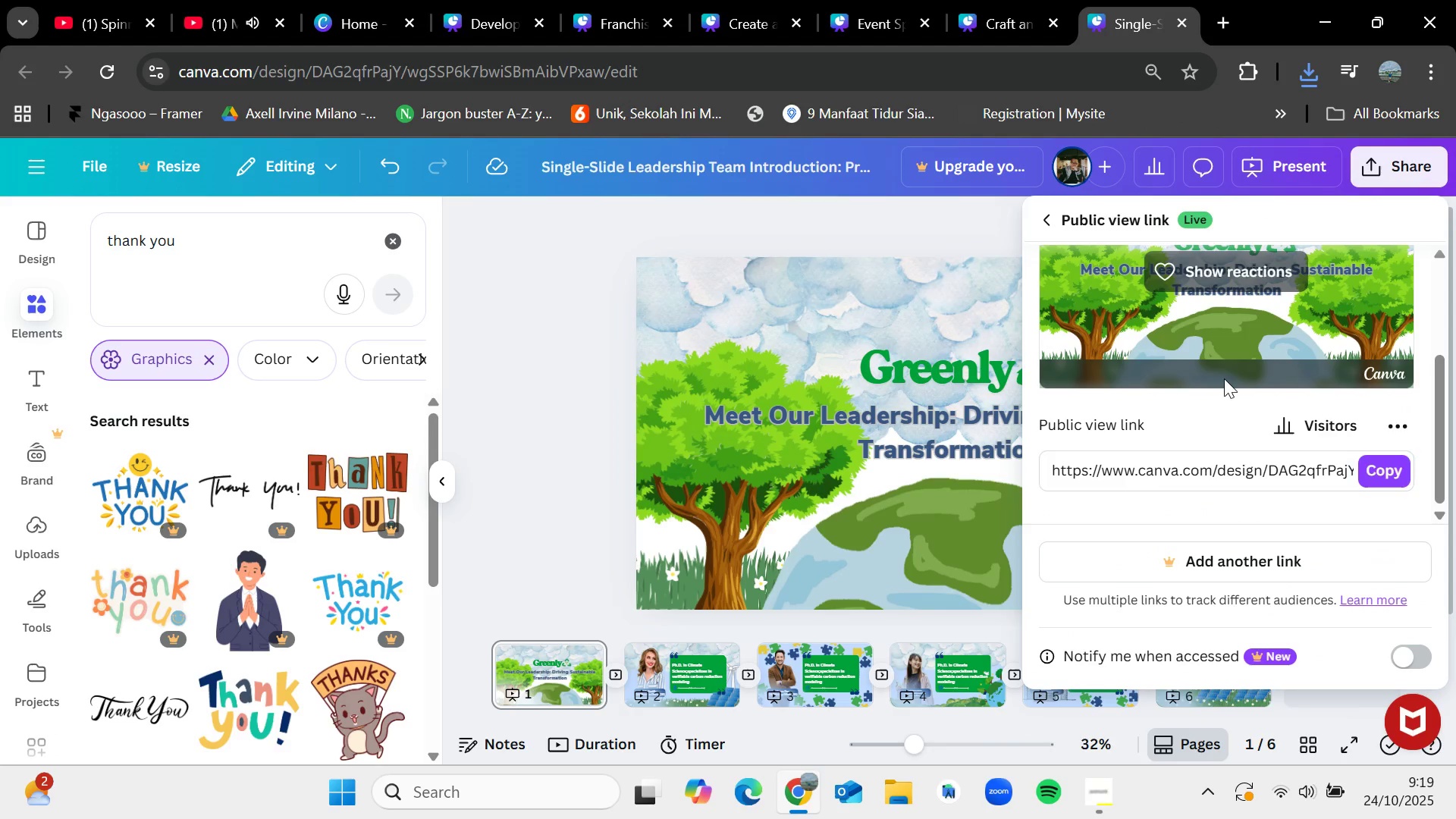 
left_click([1390, 469])
 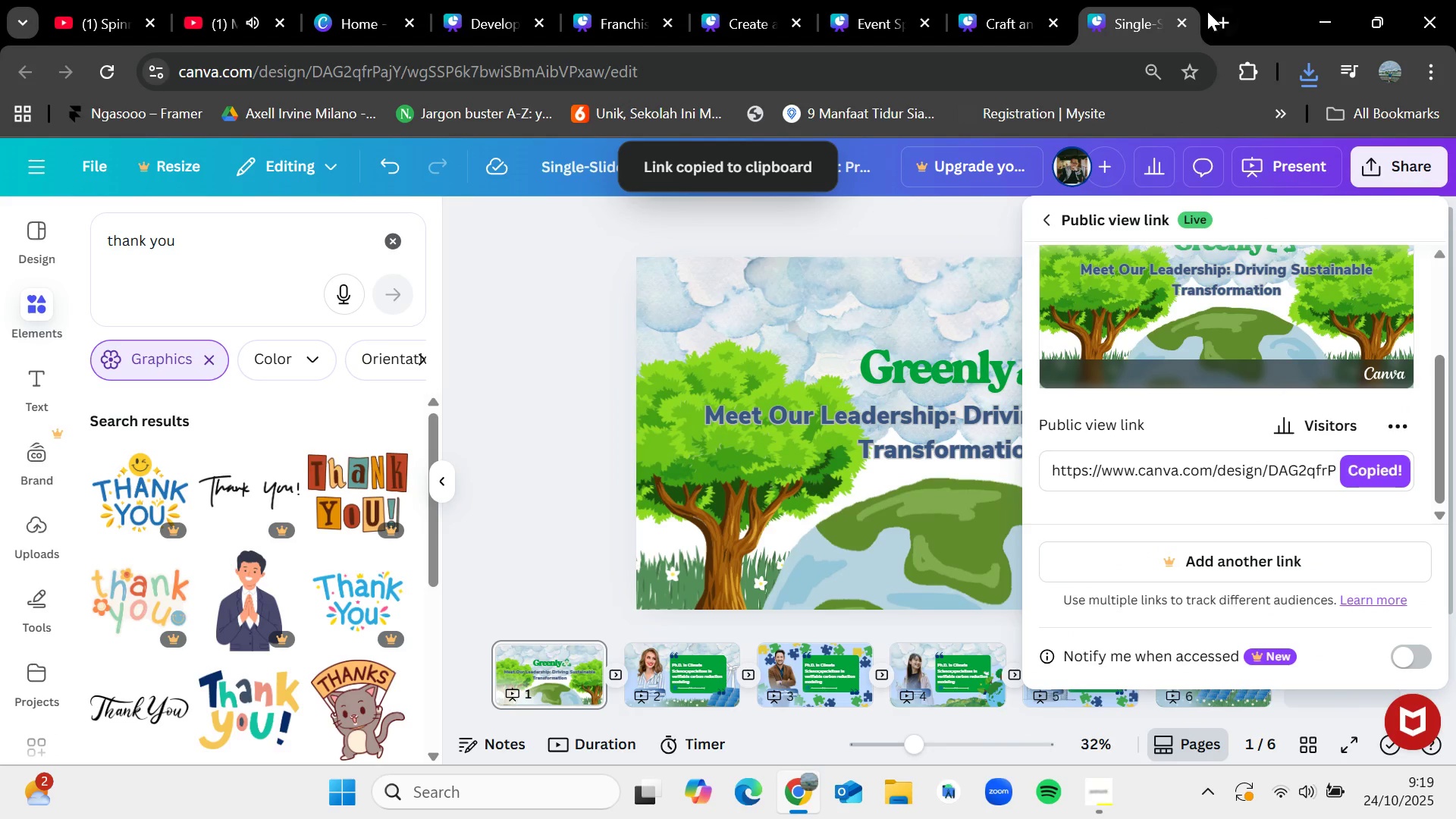 
left_click([1216, 14])
 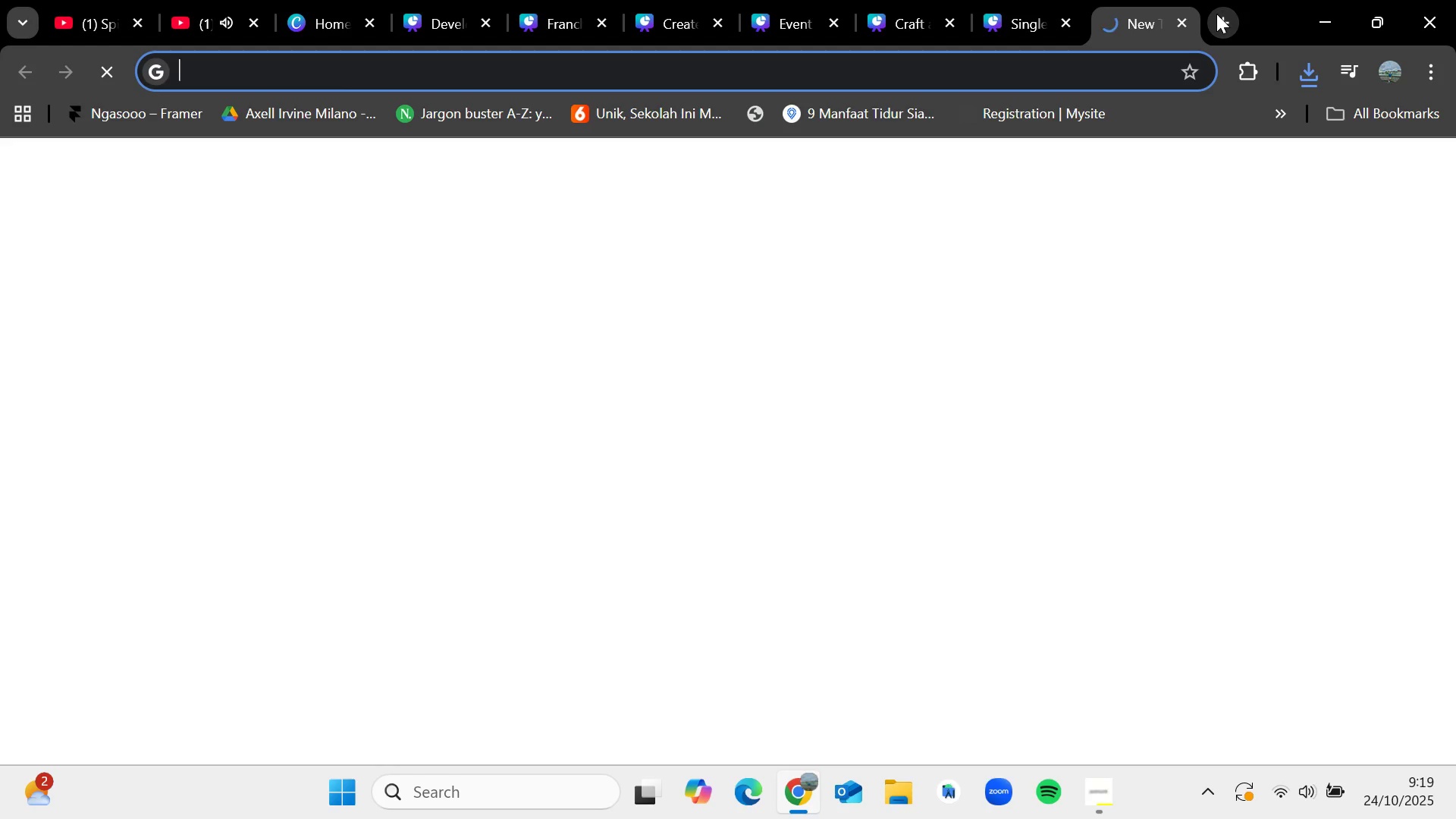 
left_click_drag(start_coordinate=[1216, 14], to_coordinate=[433, 0])
 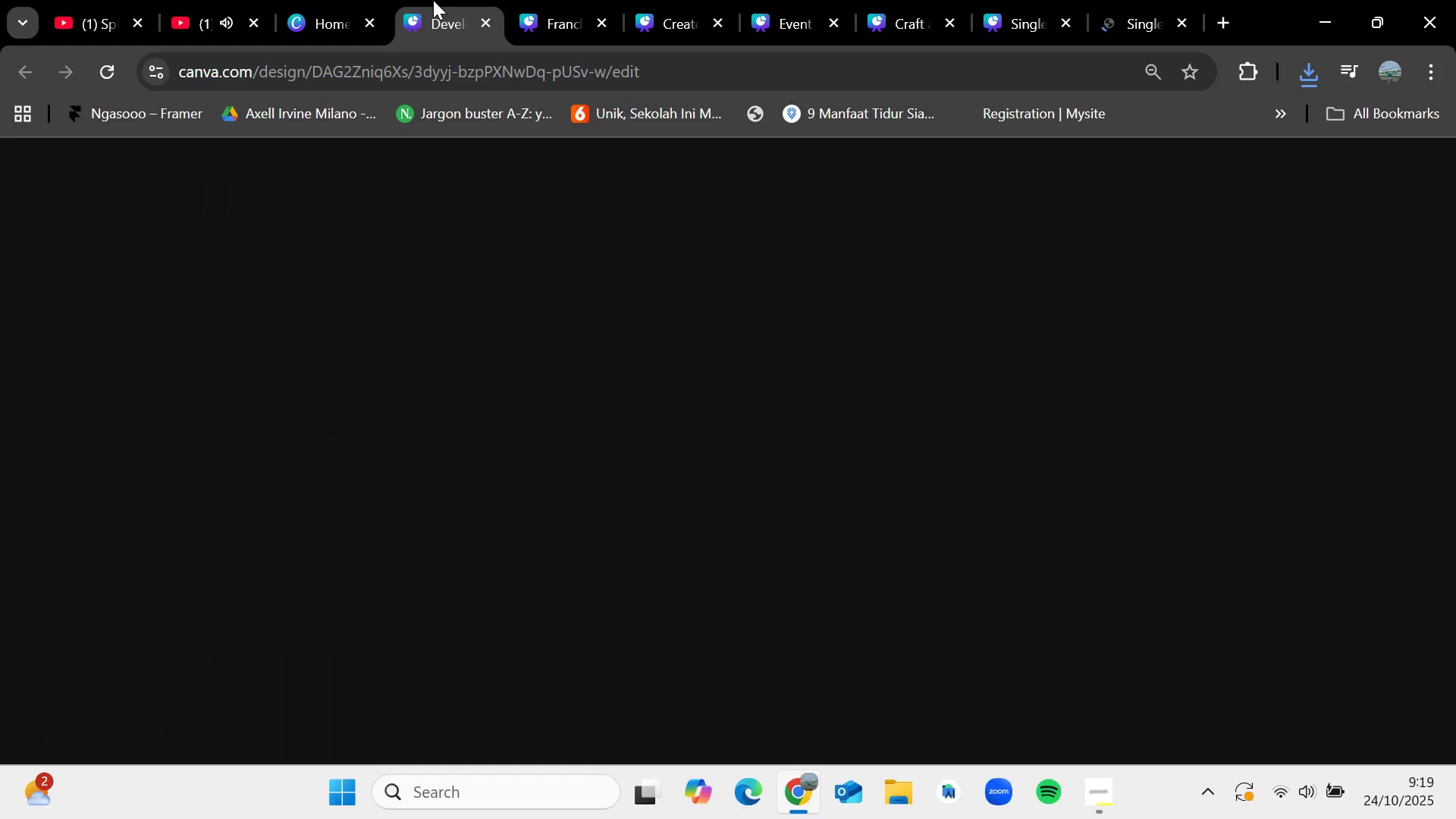 
key(Control+V)
 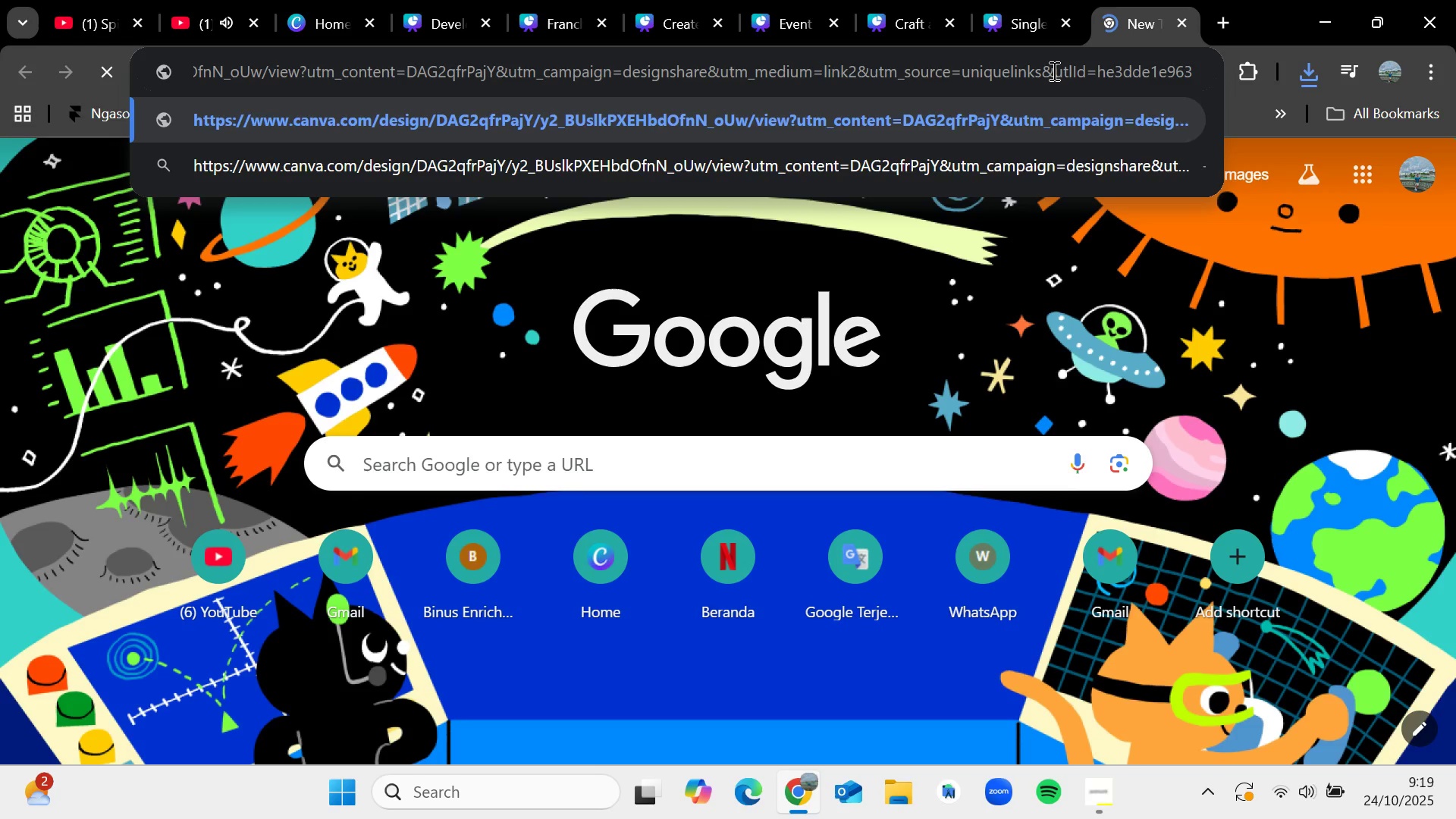 
key(Enter)
 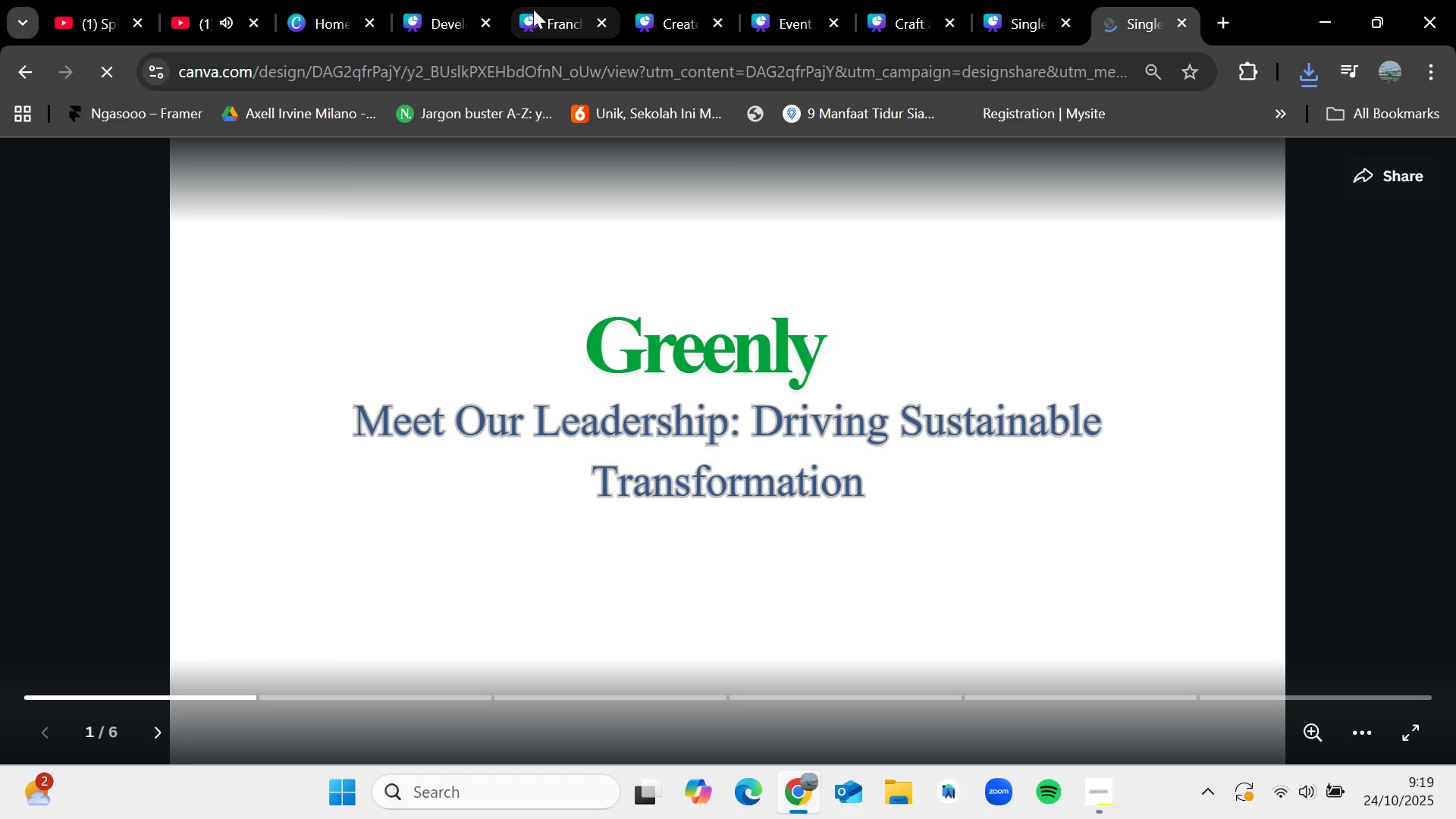 
left_click([433, 0])
 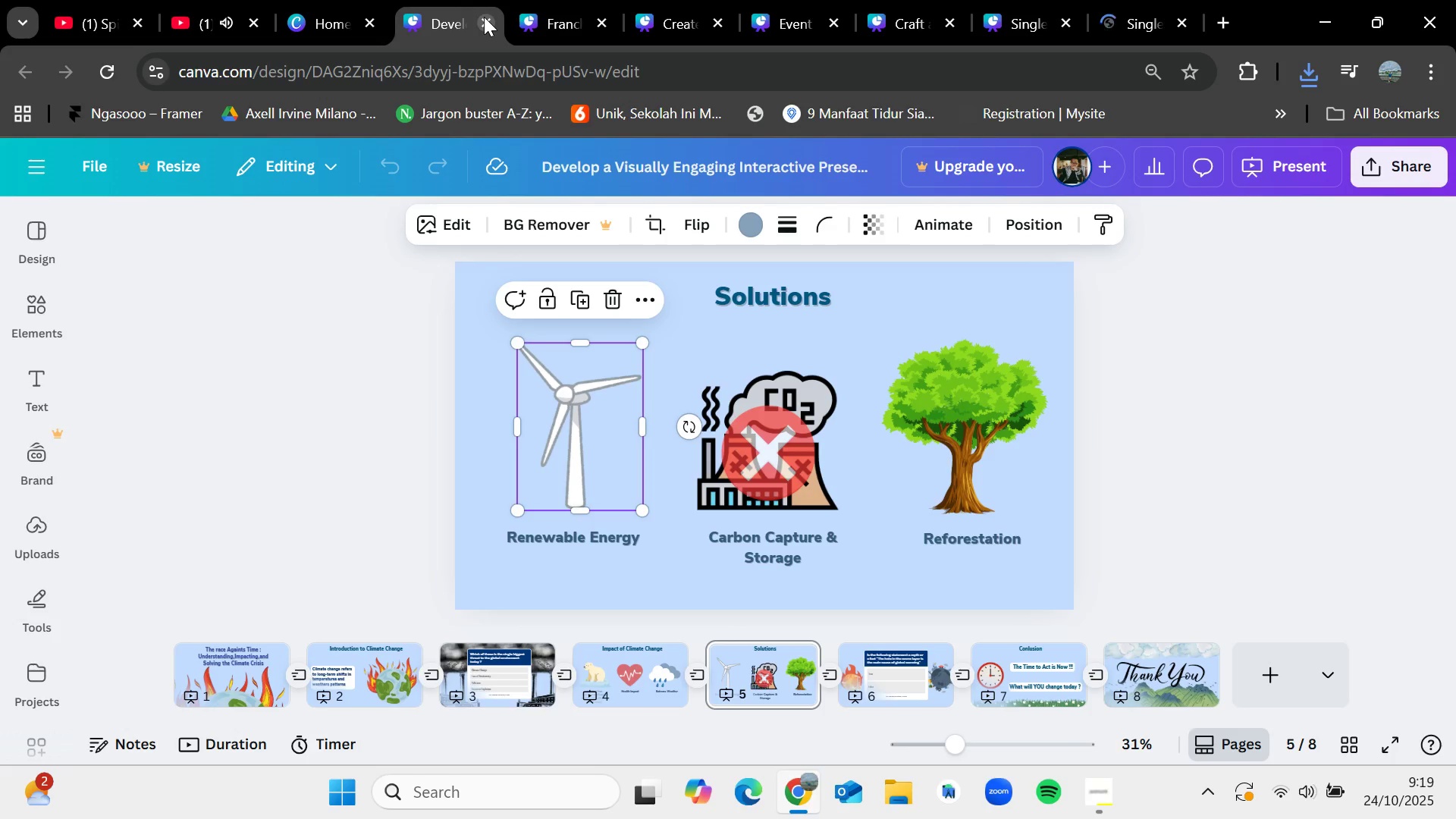 
left_click([484, 17])
 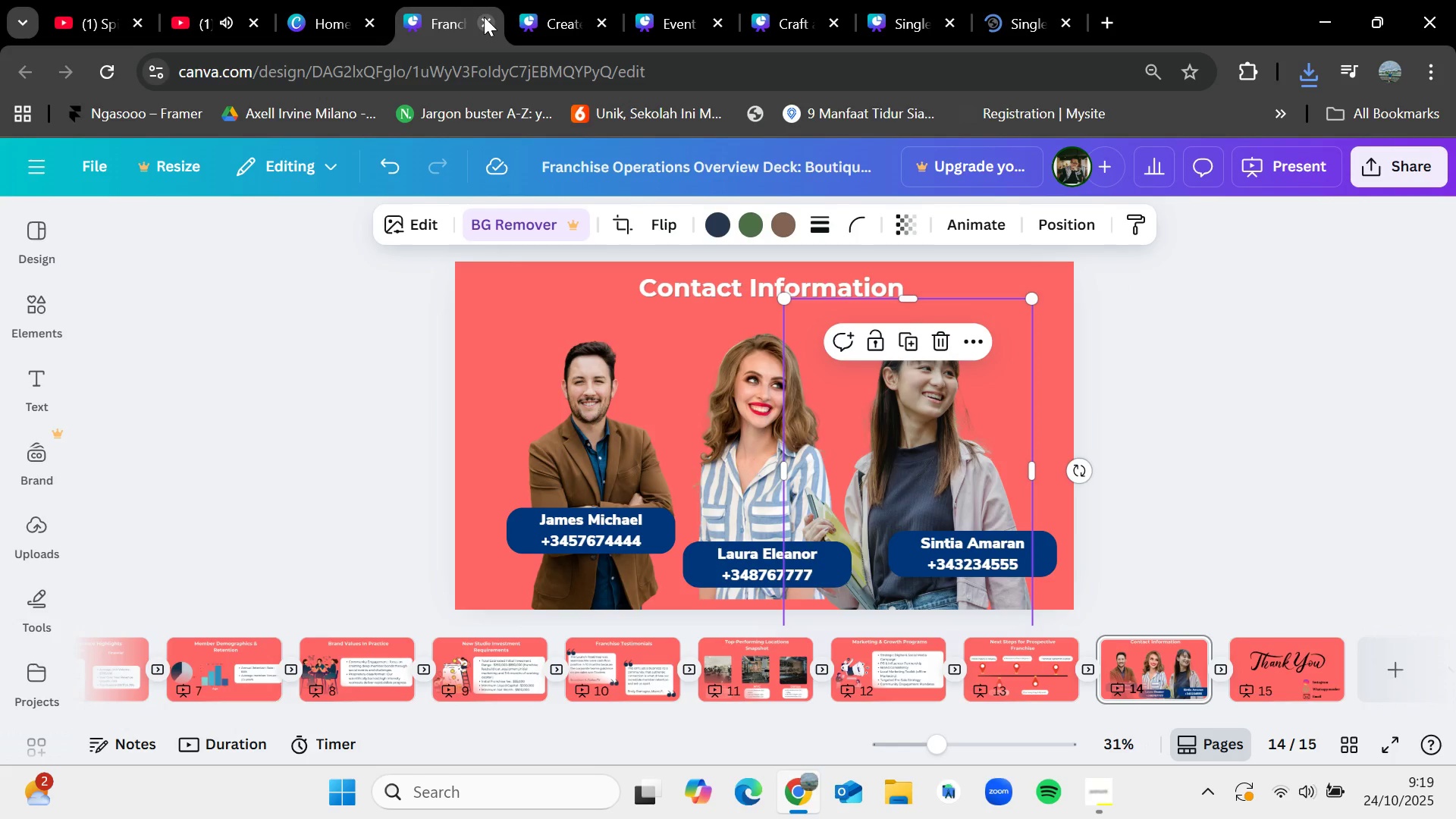 
left_click([484, 17])
 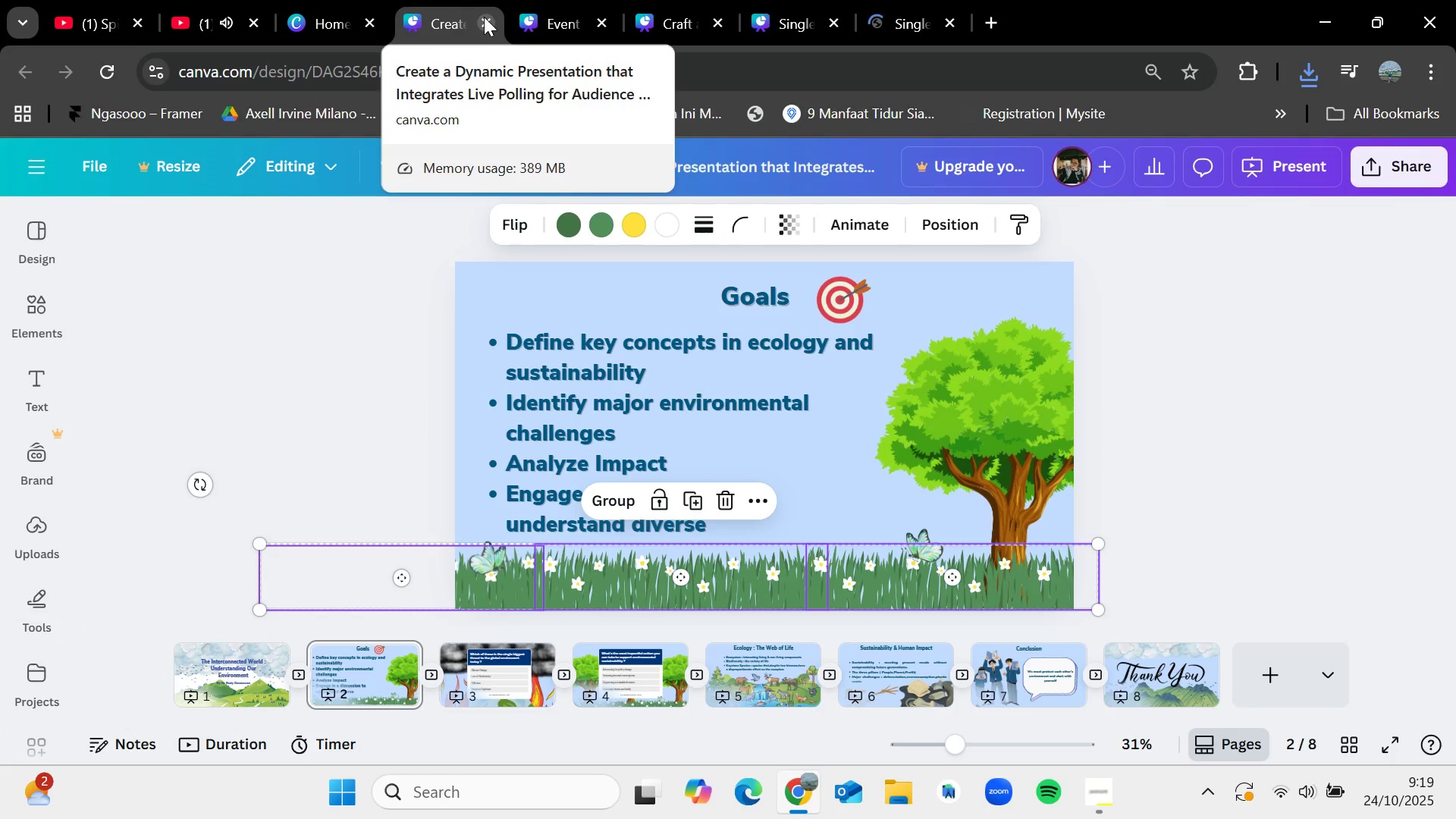 
left_click([929, 17])
 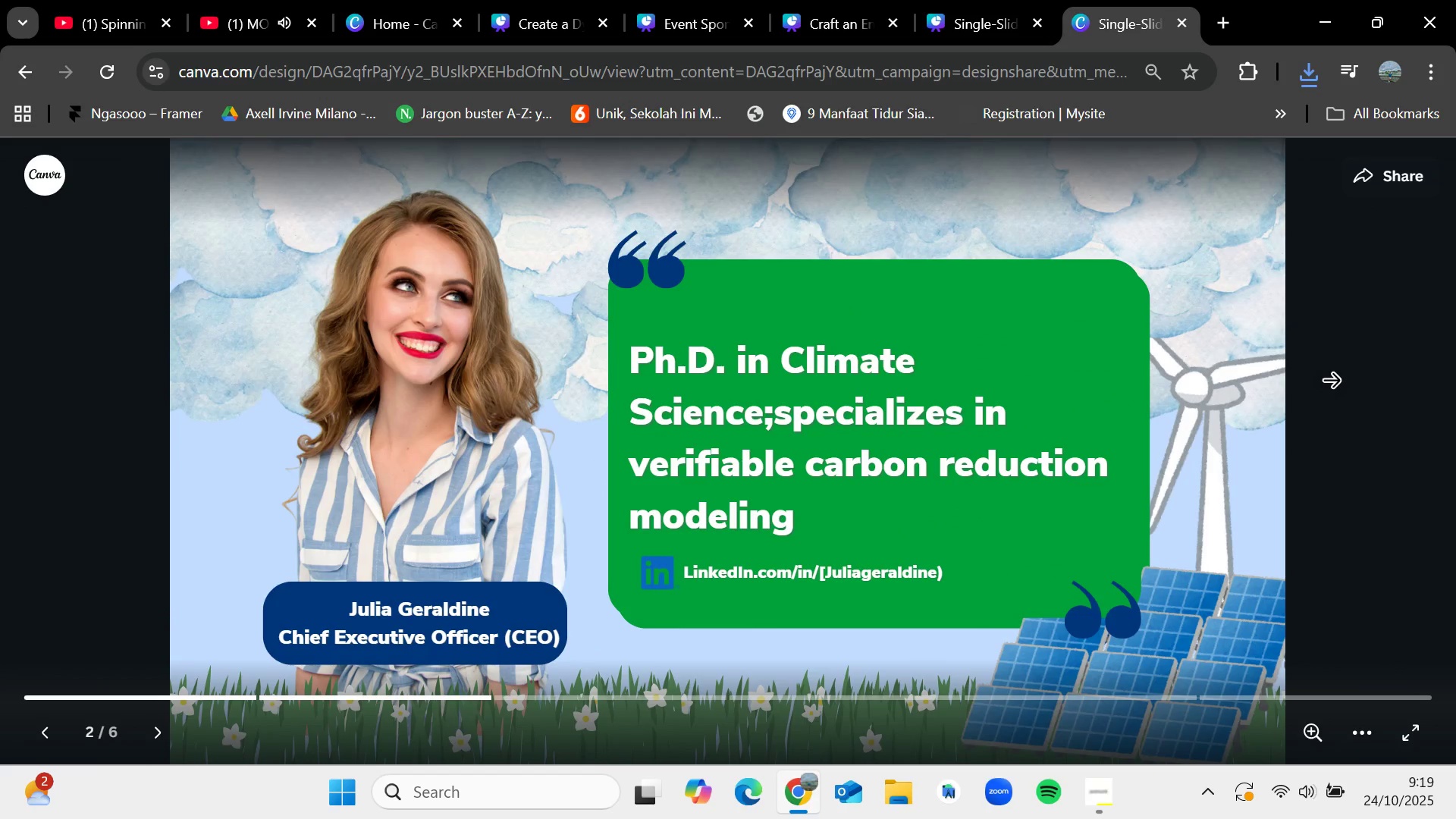 
left_click([1331, 382])
 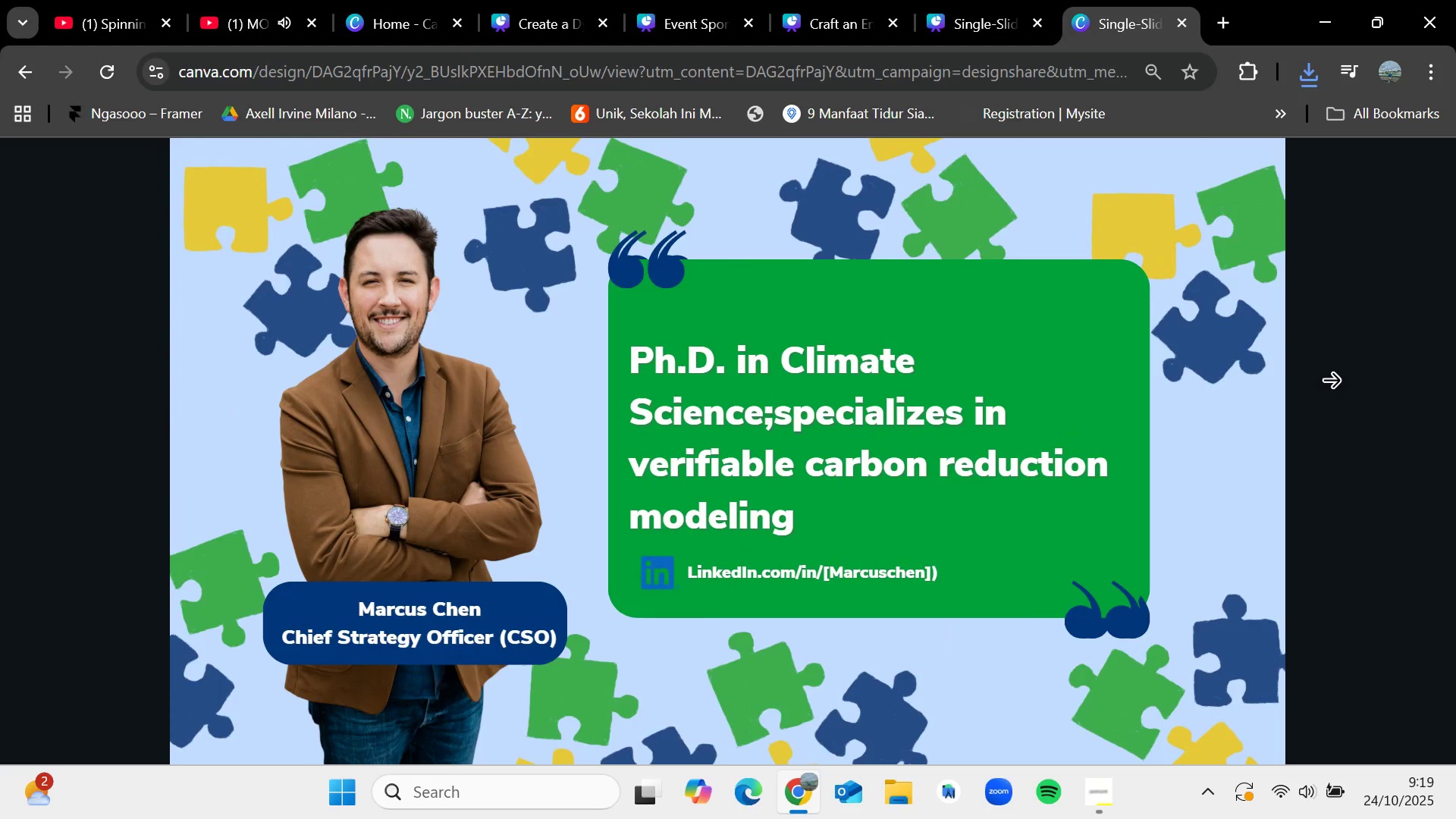 
left_click([1331, 382])
 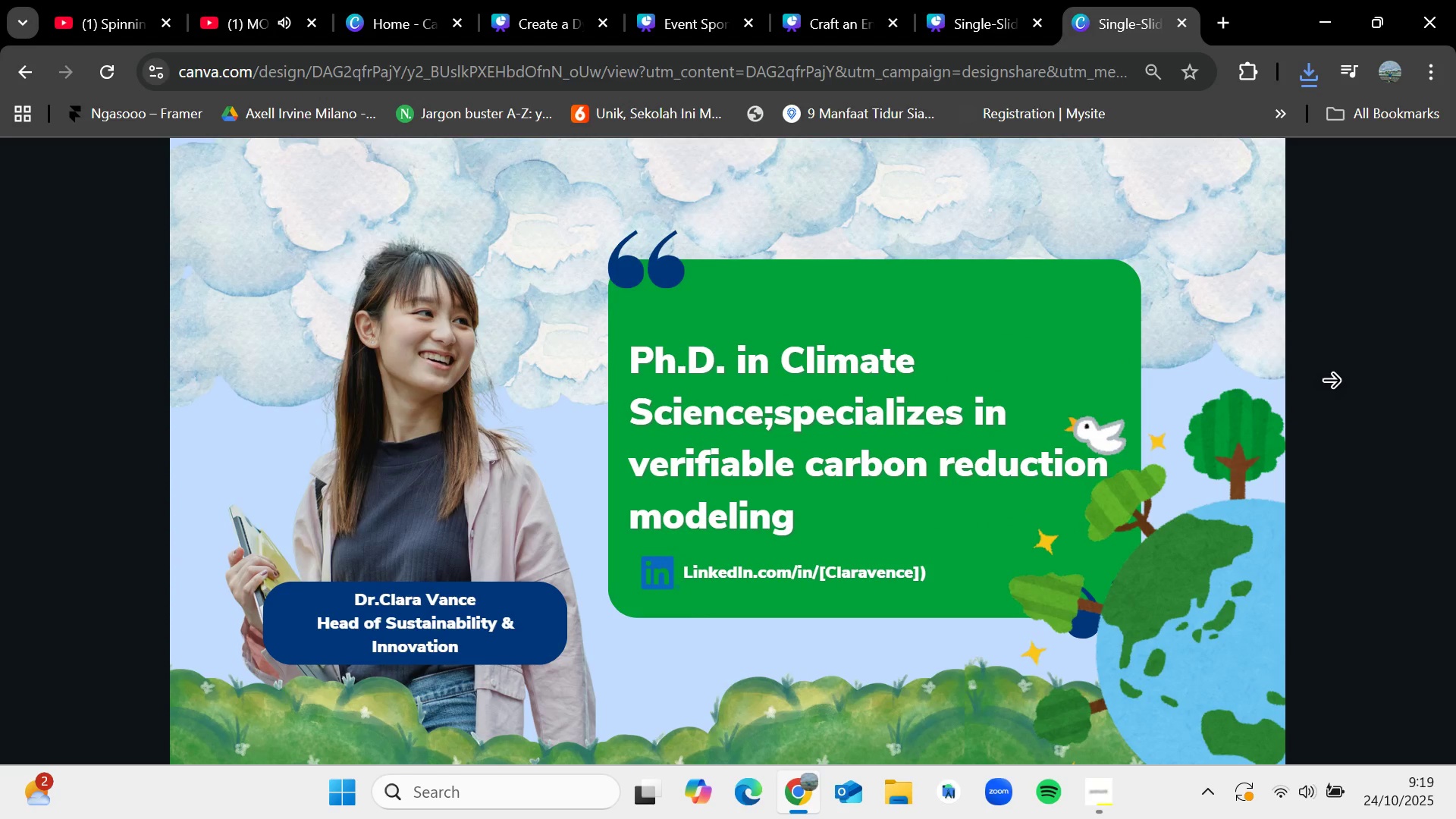 
left_click([162, 459])
 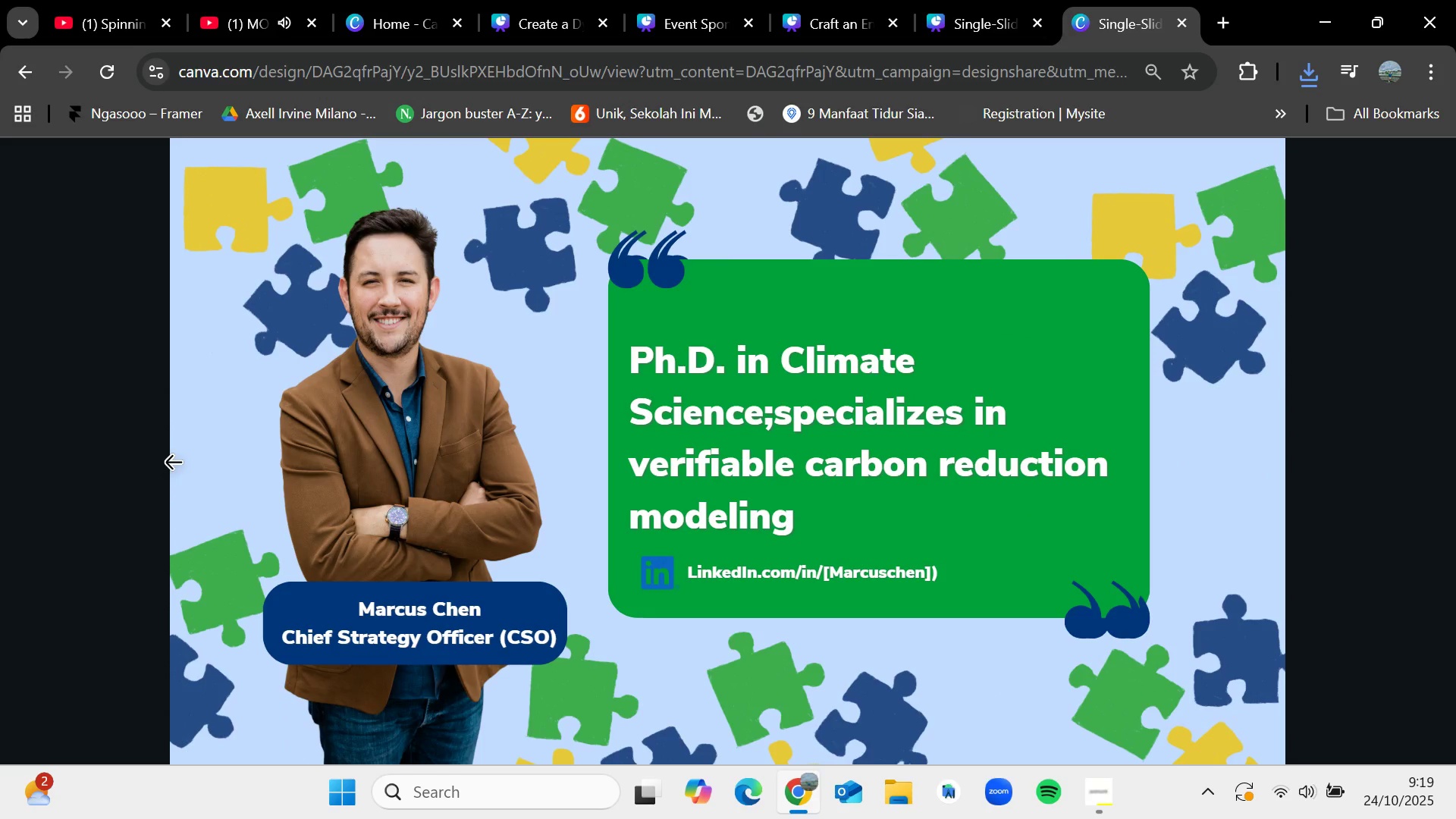 
left_click([173, 464])
 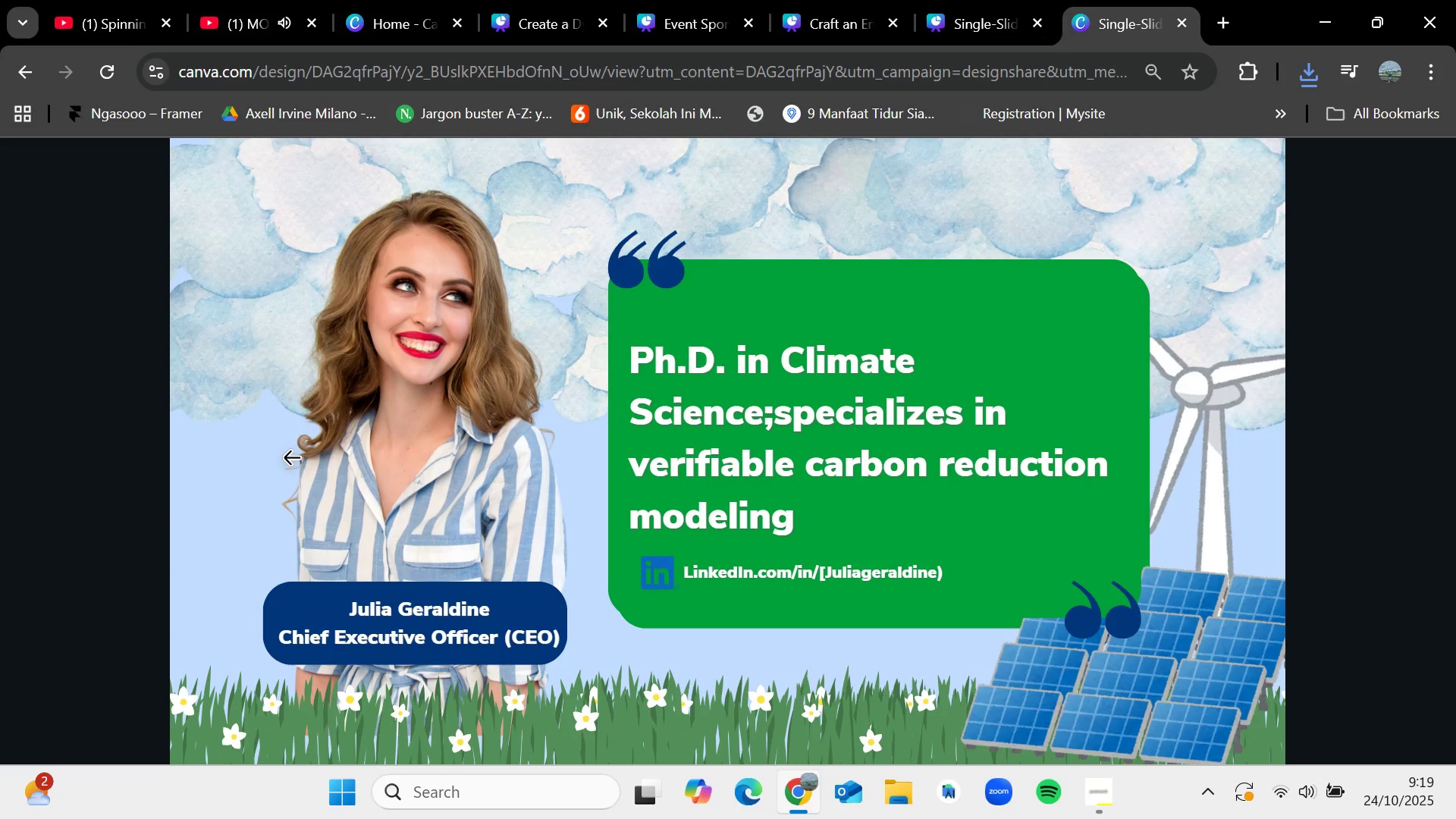 
left_click([282, 460])
 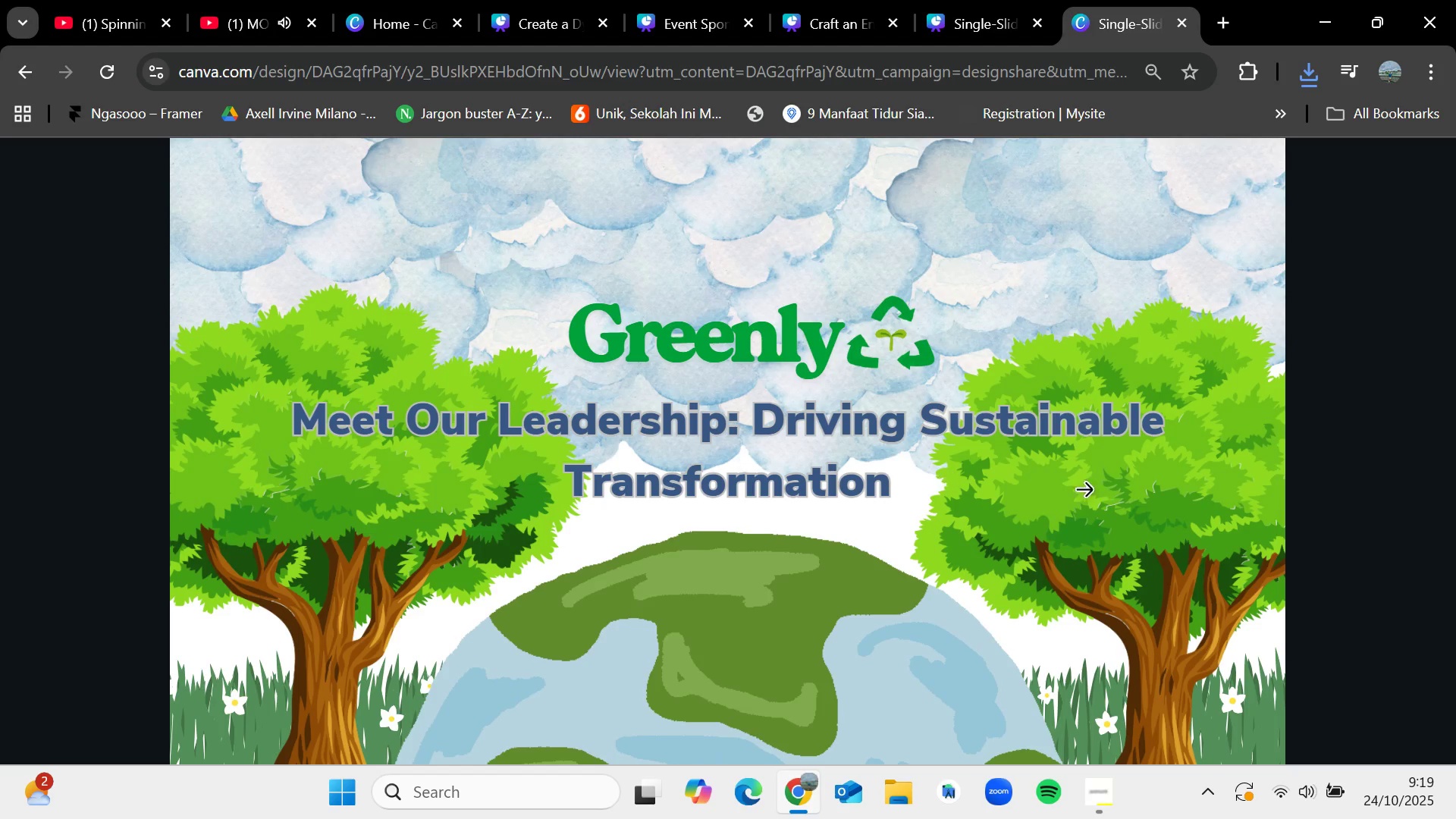 
left_click([1221, 482])
 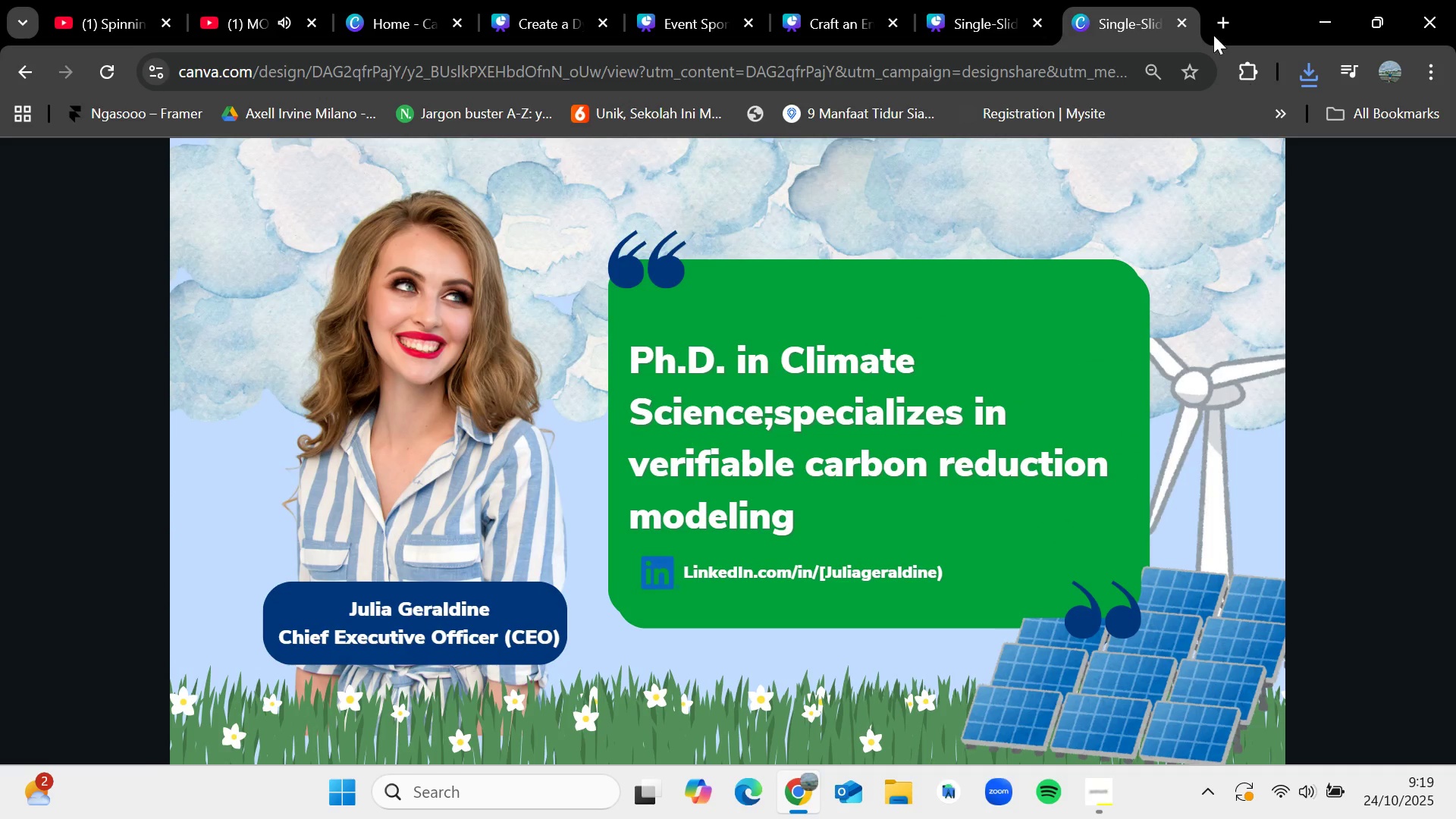 
left_click([1194, 23])
 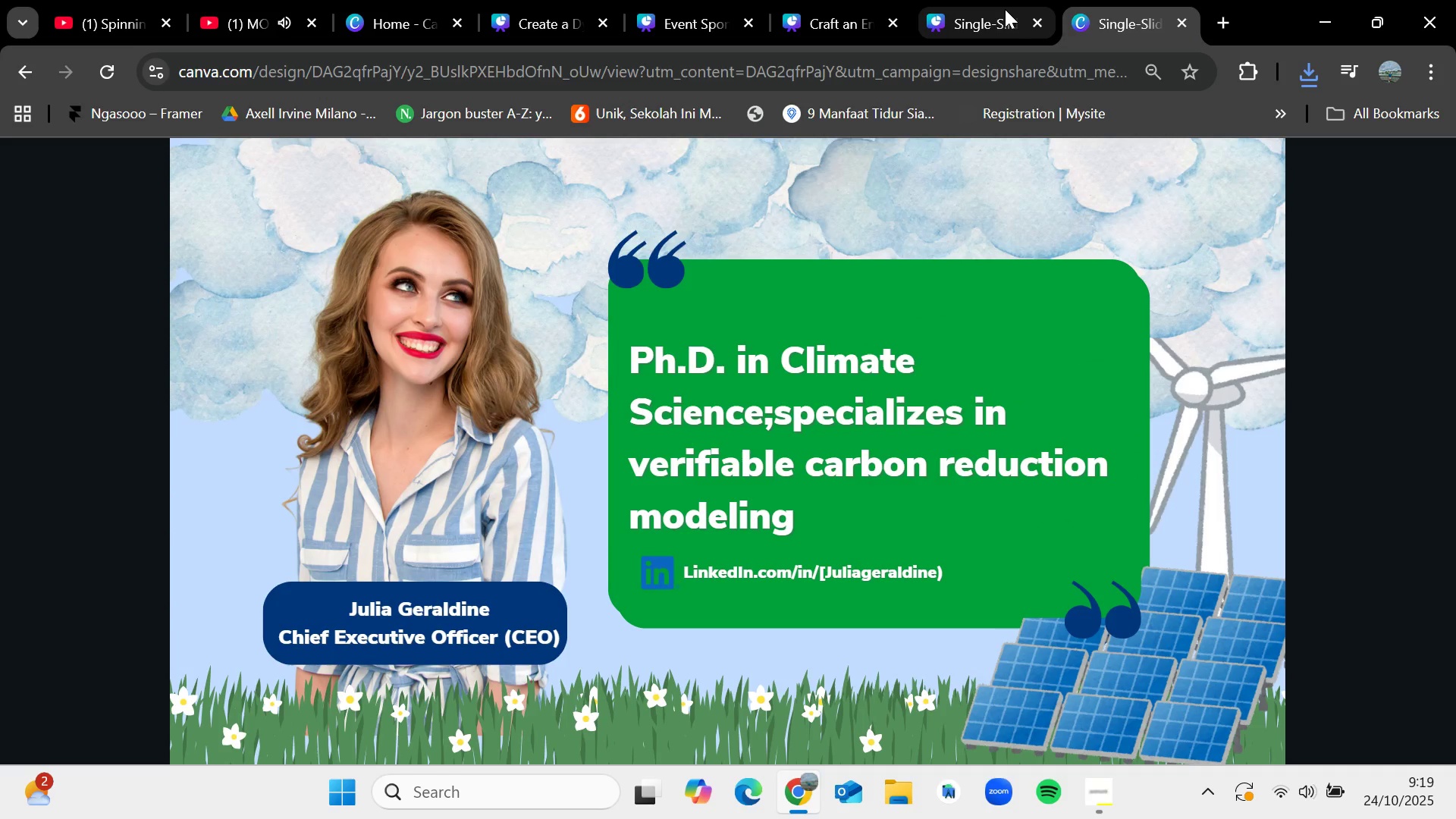 
left_click([1005, 9])
 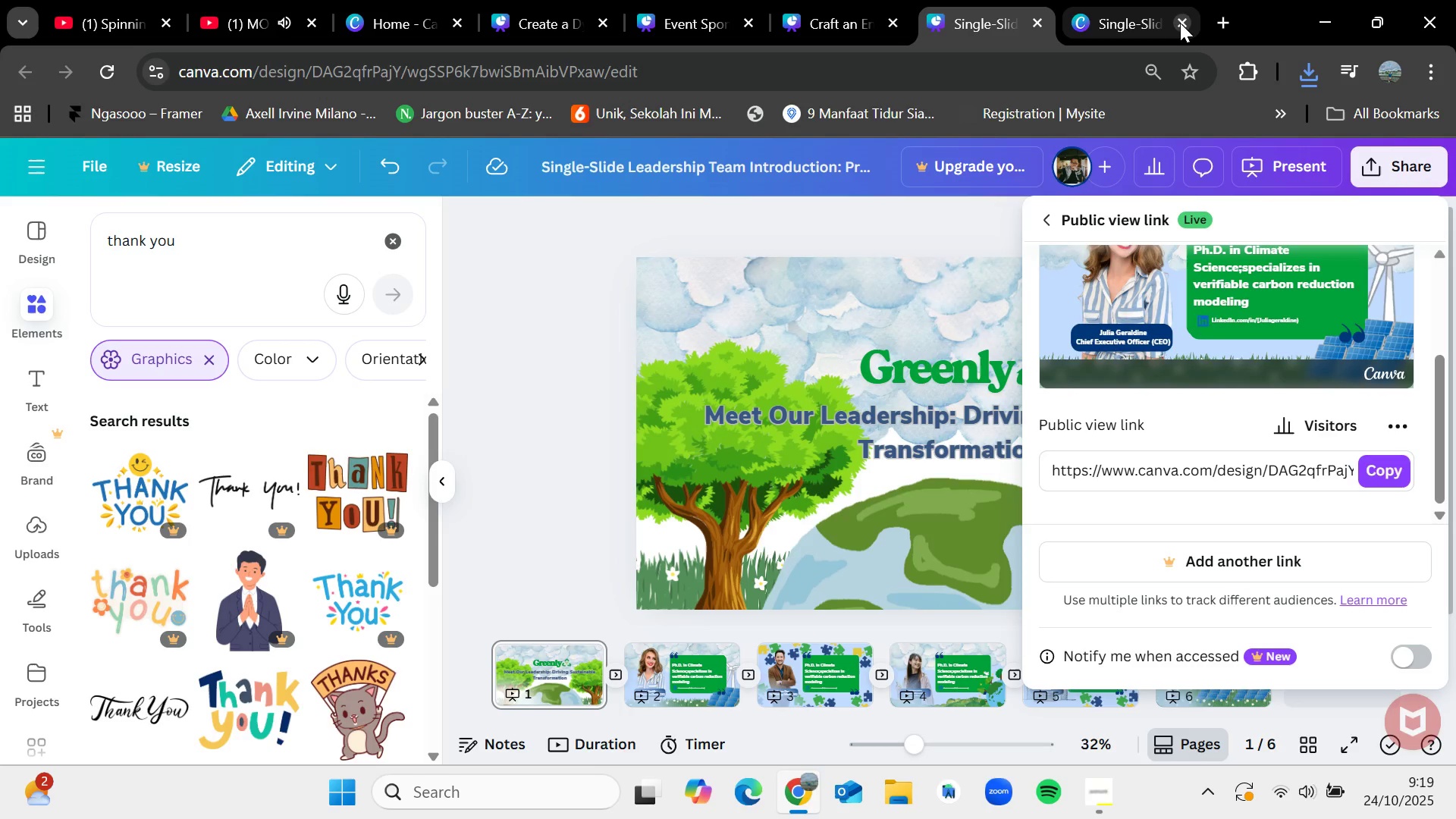 
left_click([1180, 23])
 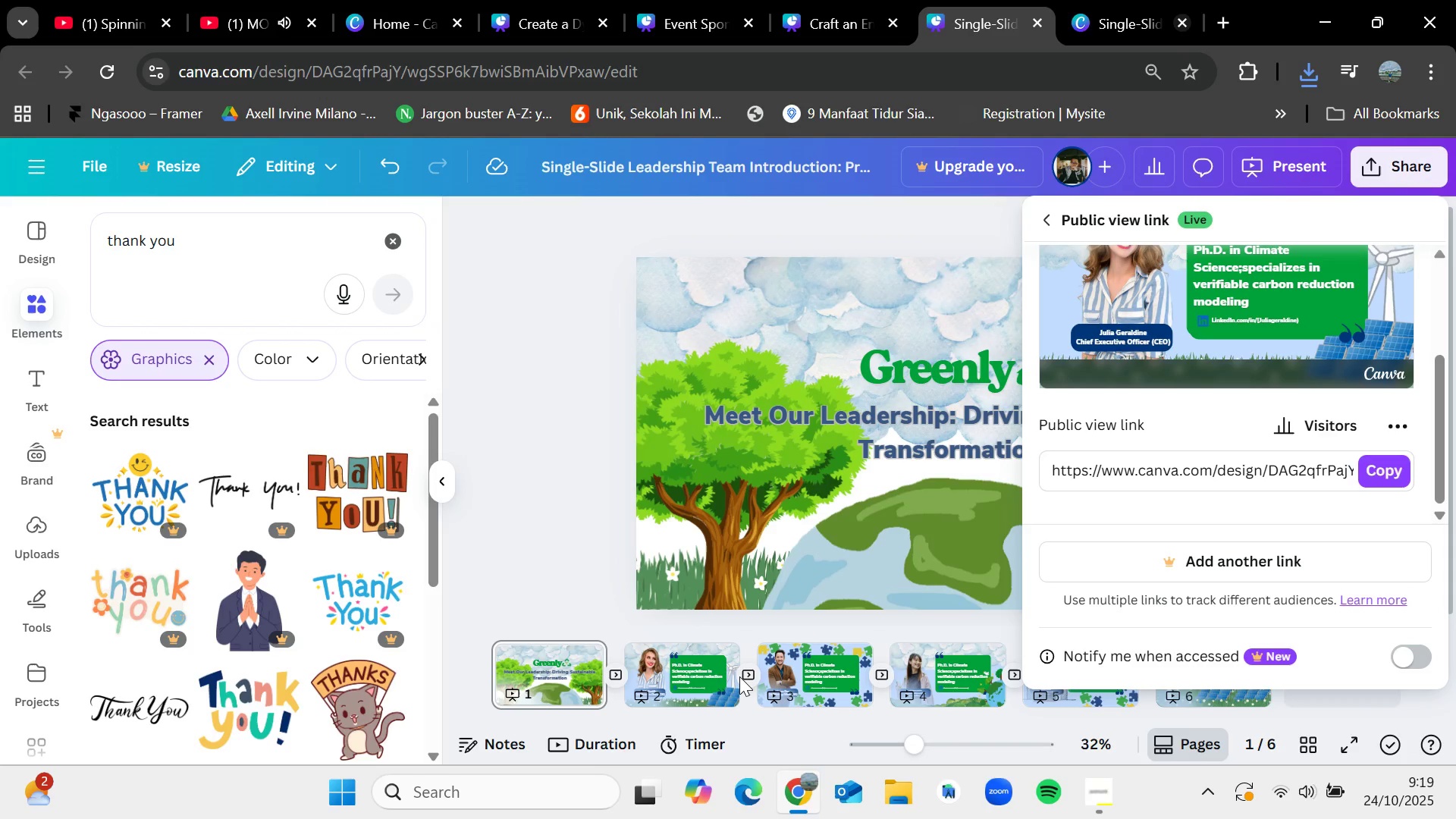 
left_click([692, 675])
 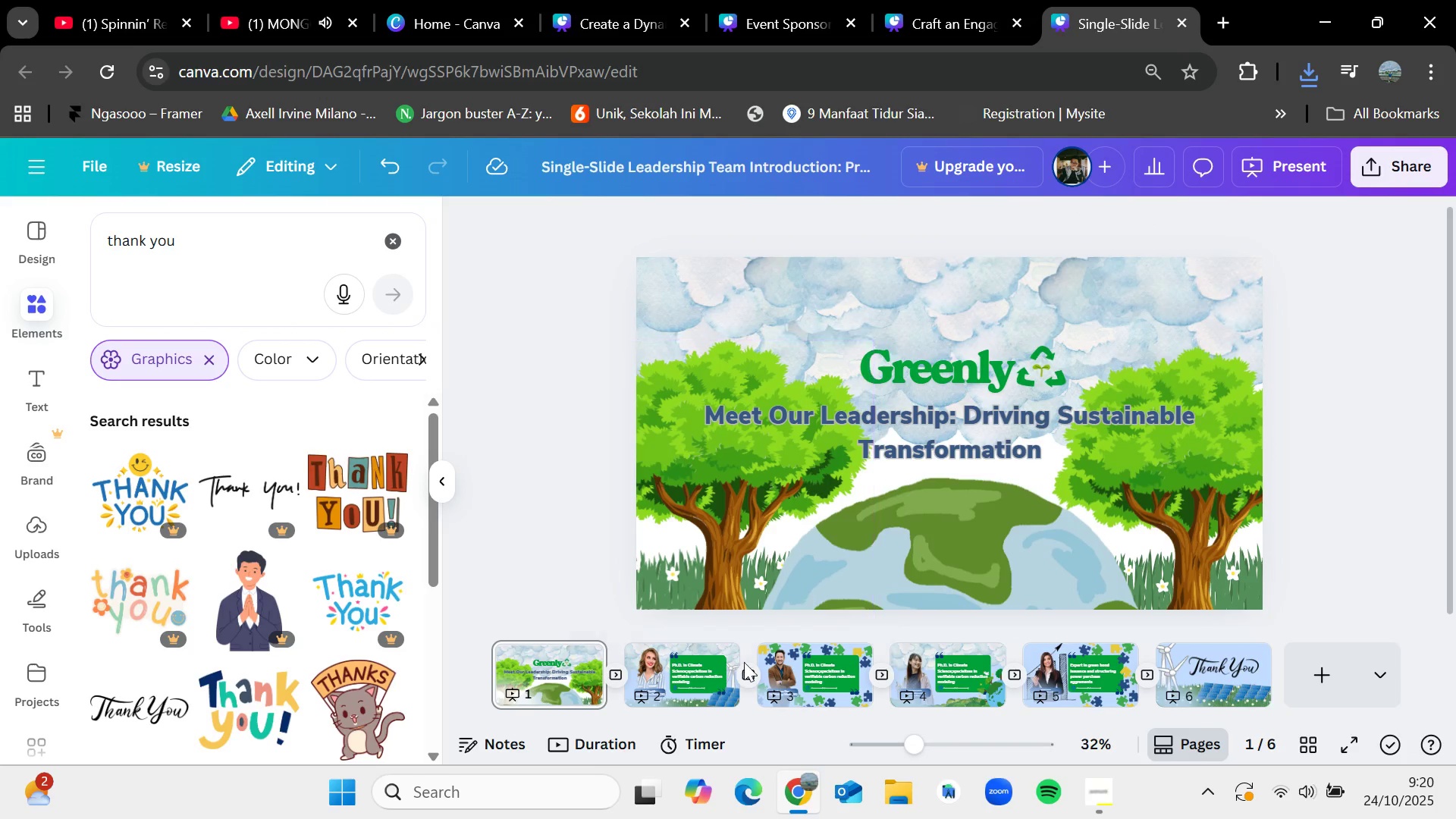 
left_click([695, 676])
 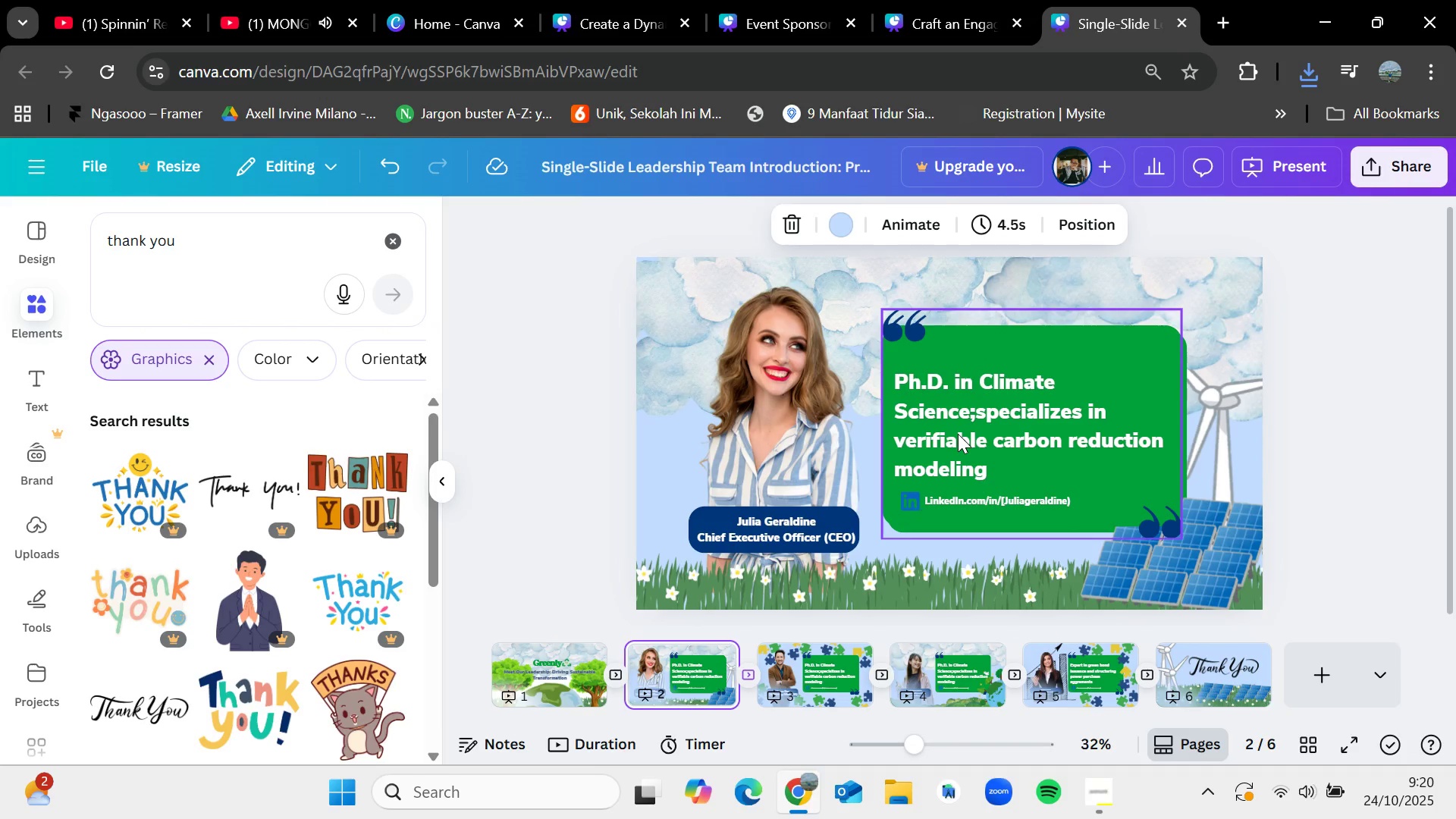 
double_click([958, 433])
 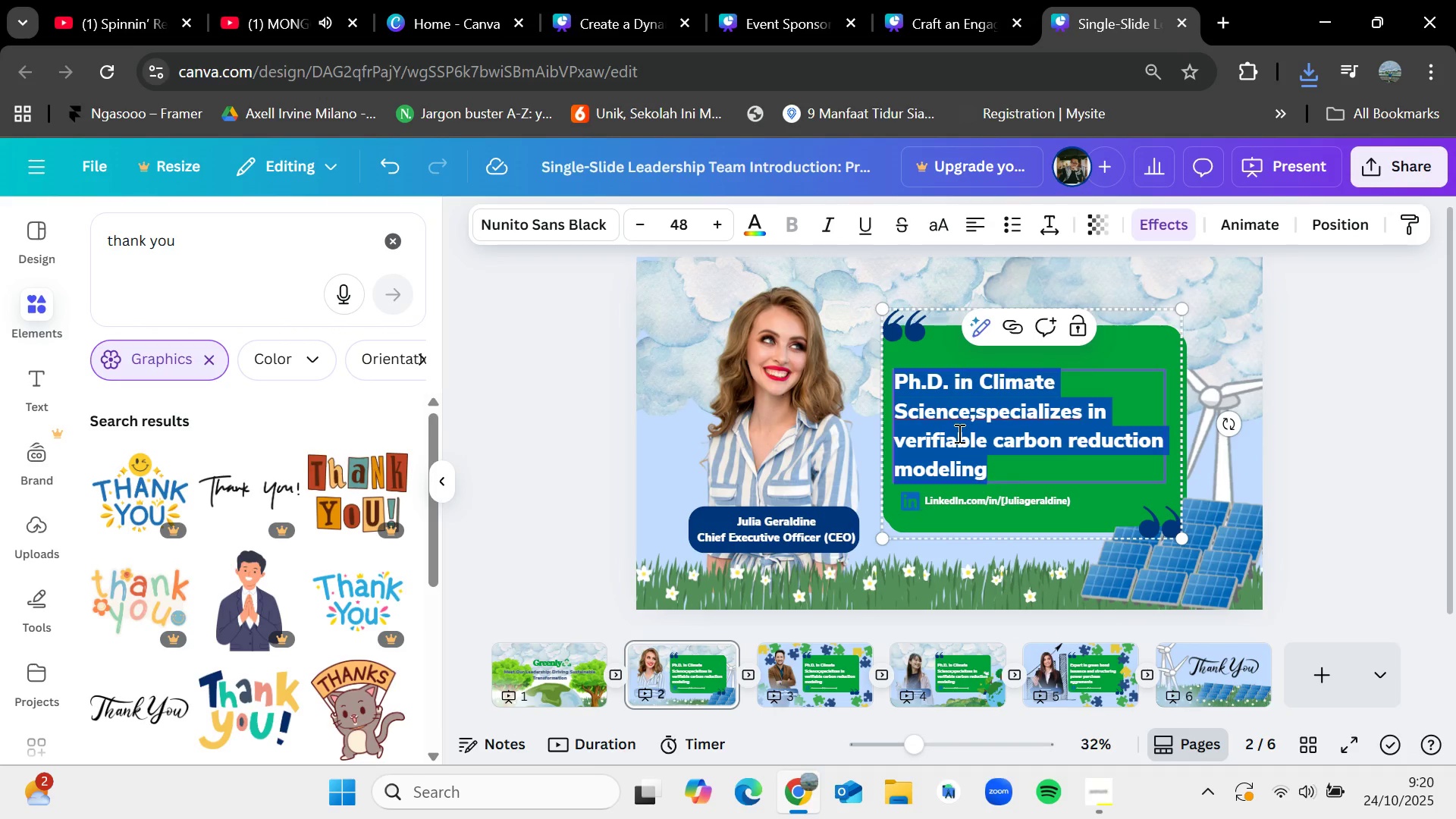 
wait(9.8)
 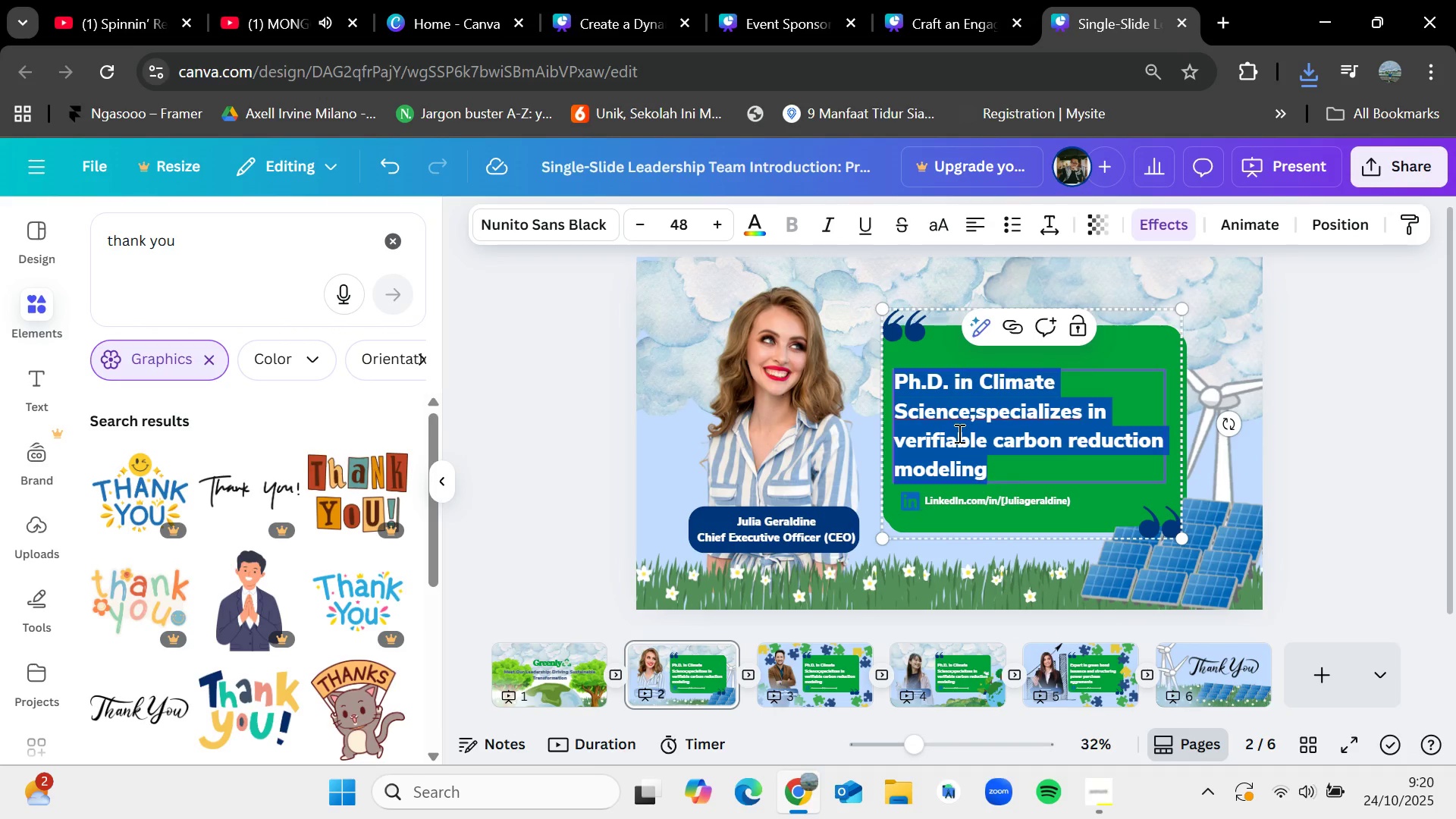 
key(Backspace)
type(Bis)
key(Backspace)
key(Backspace)
key(Backspace)
type(Visionary arcthice)
key(Backspace)
key(Backspace)
key(Backspace)
key(Backspace)
key(Backspace)
type(hitc)
key(Backspace)
type(ect of $5B)
 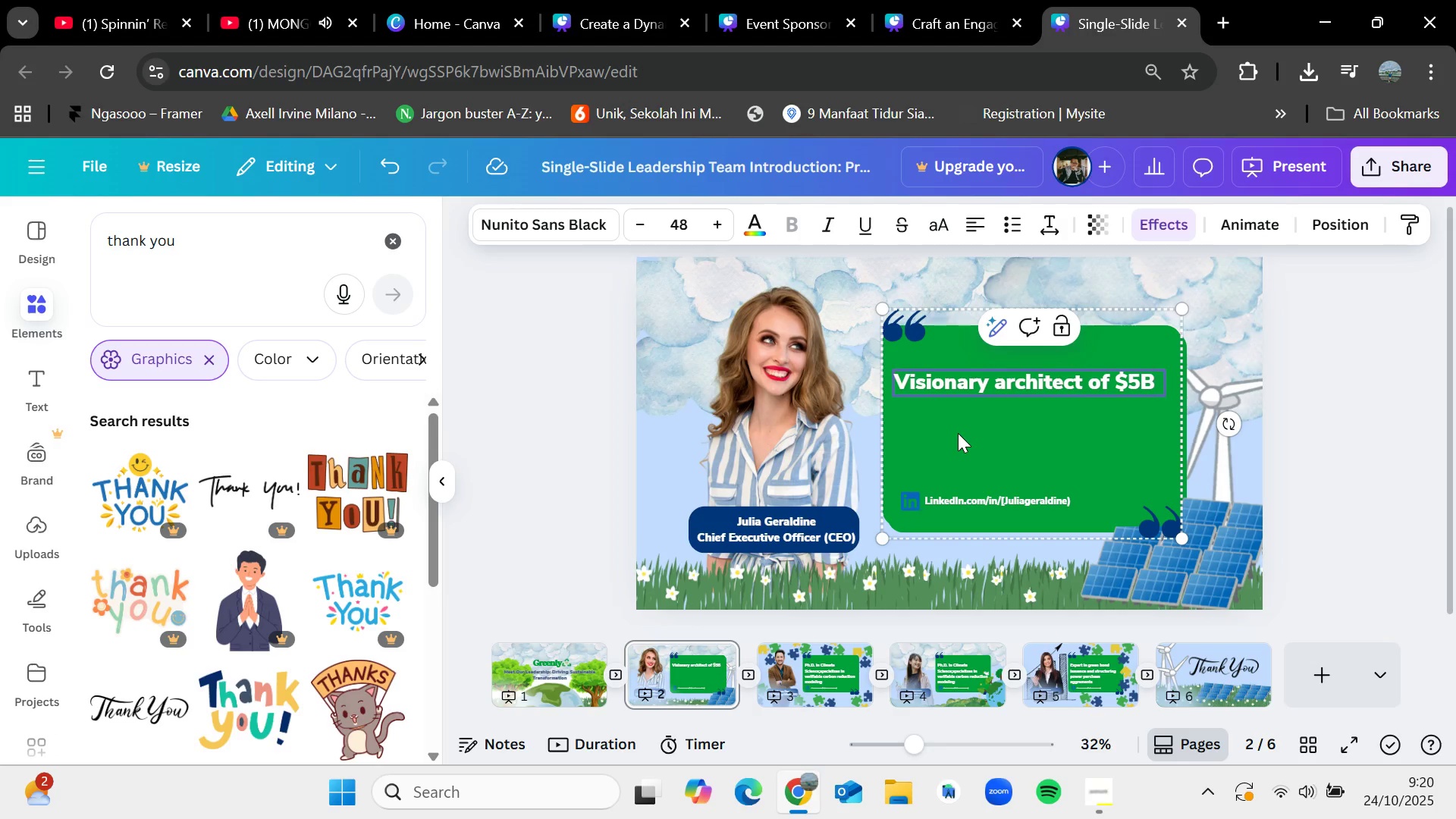 
left_click([1316, 405])
 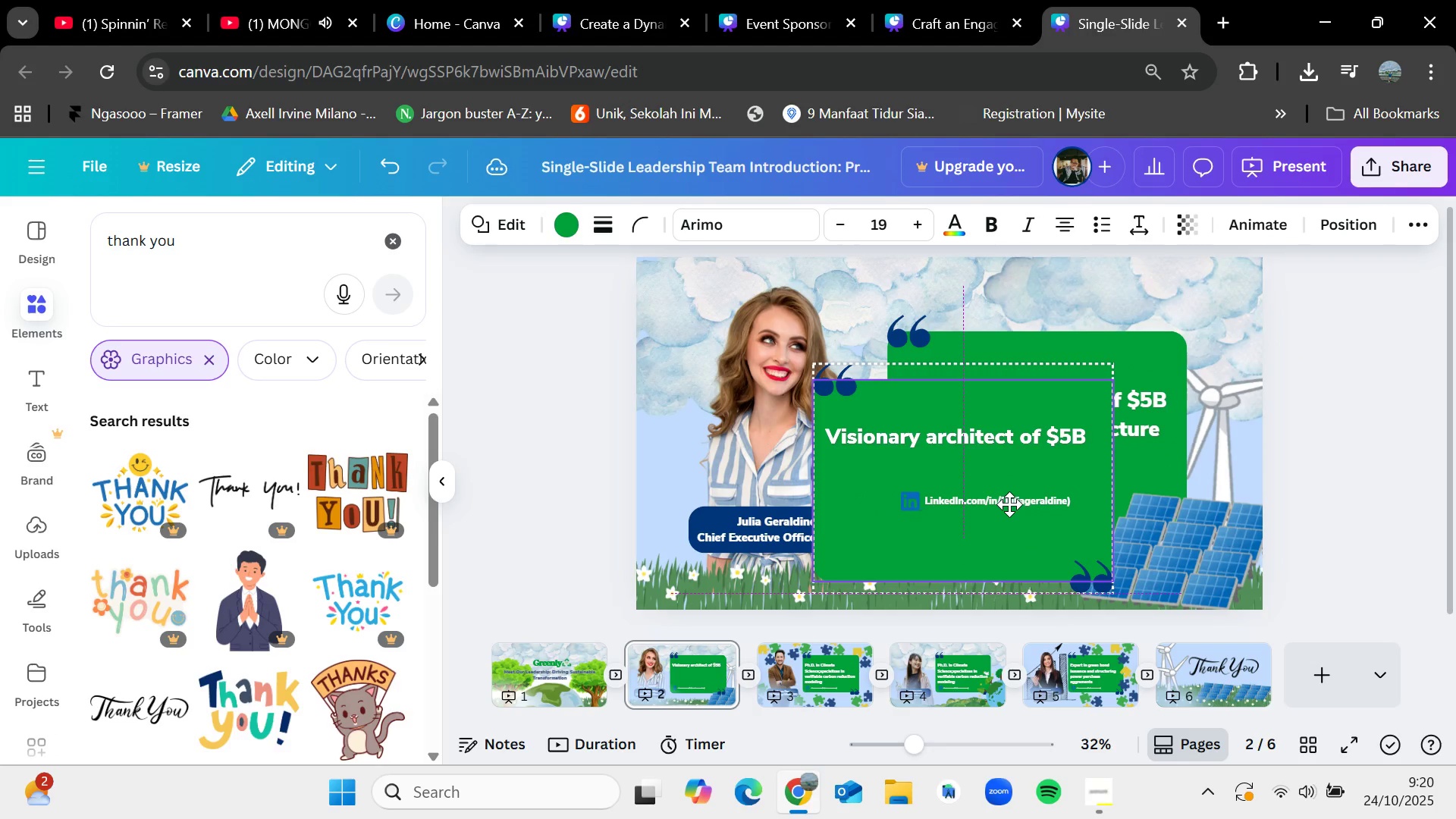 
key(Delete)
 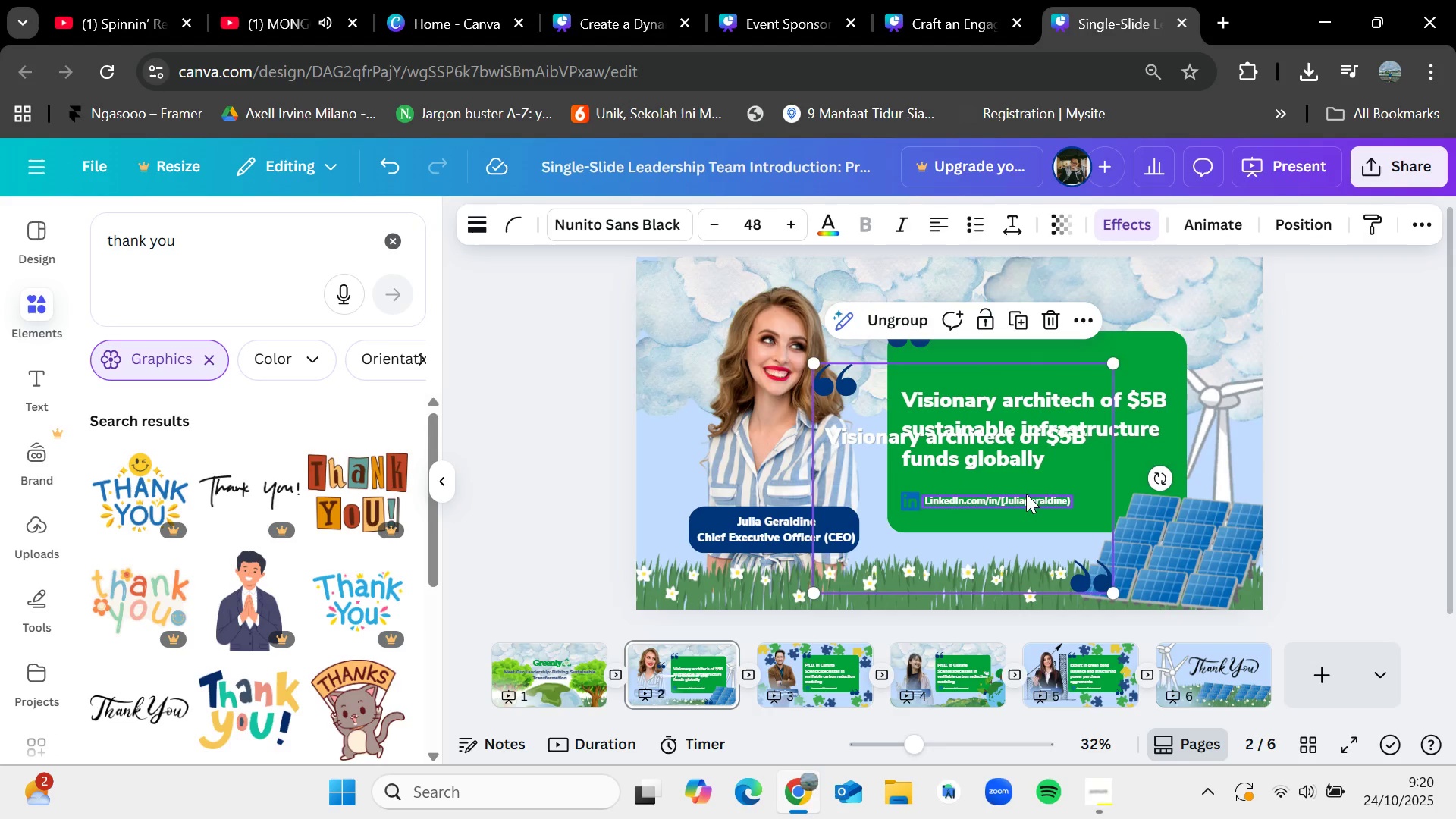 
left_click([1025, 500])
 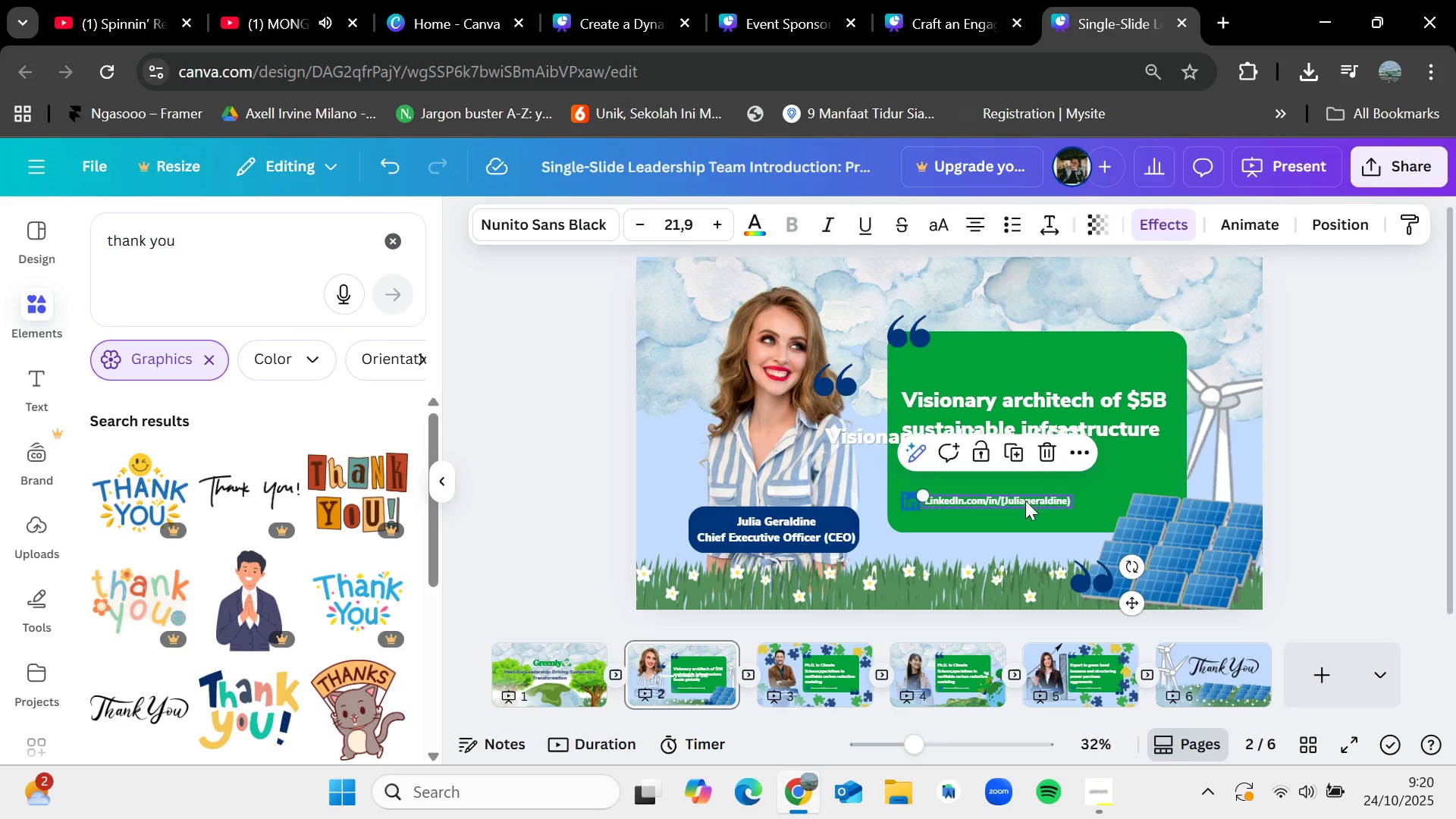 
key(Delete)
 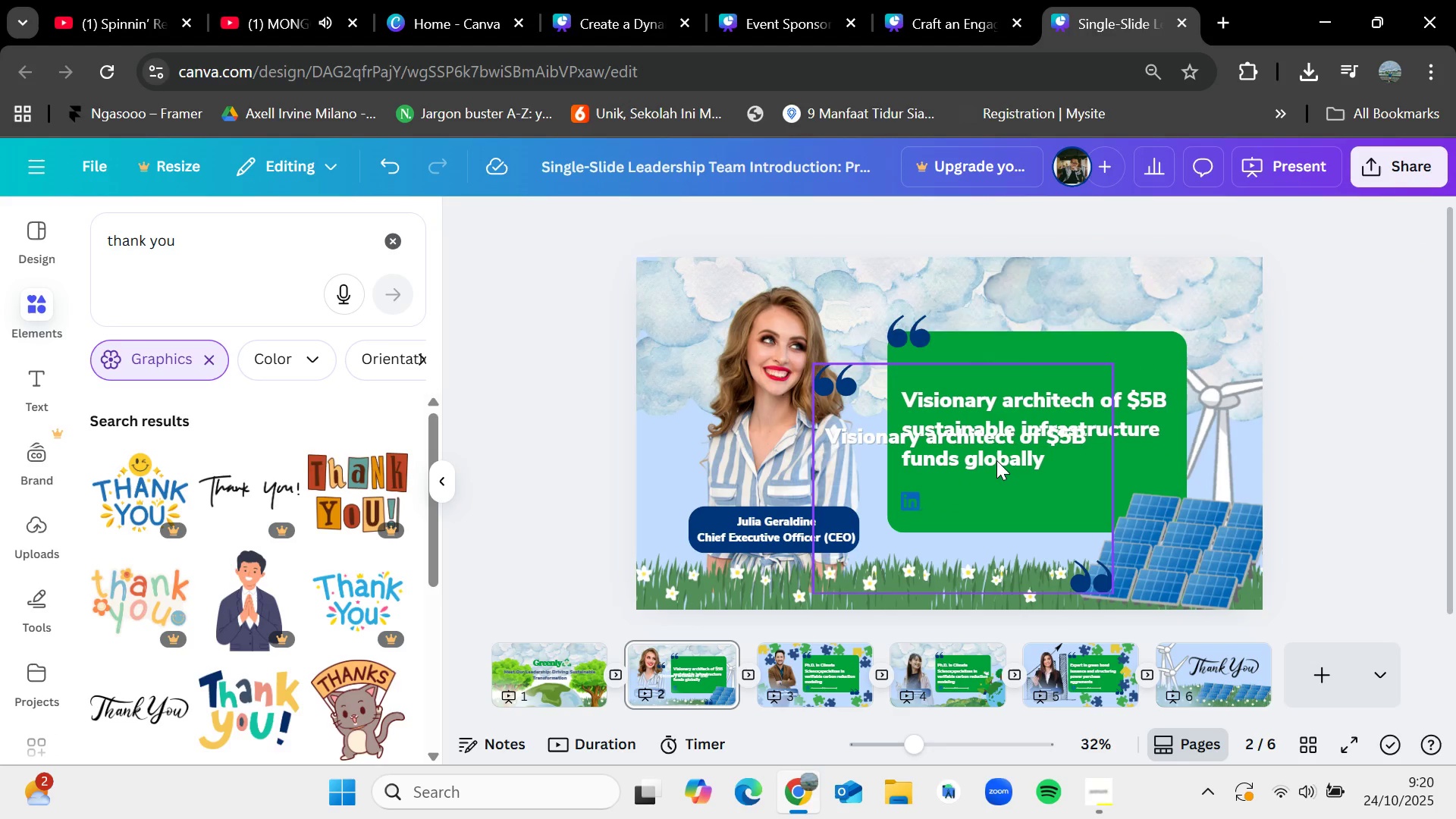 
left_click([996, 460])
 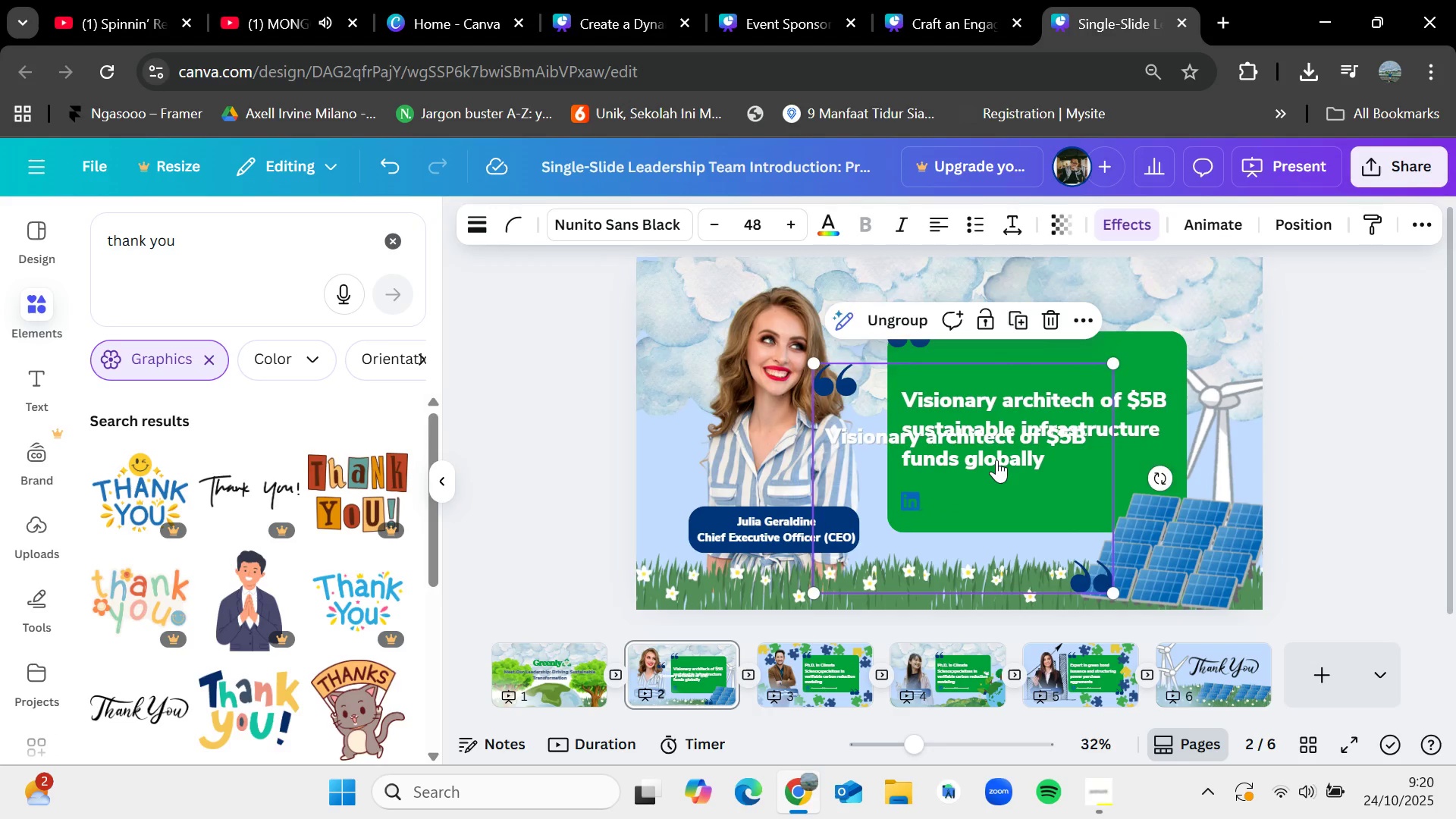 
key(Delete)
 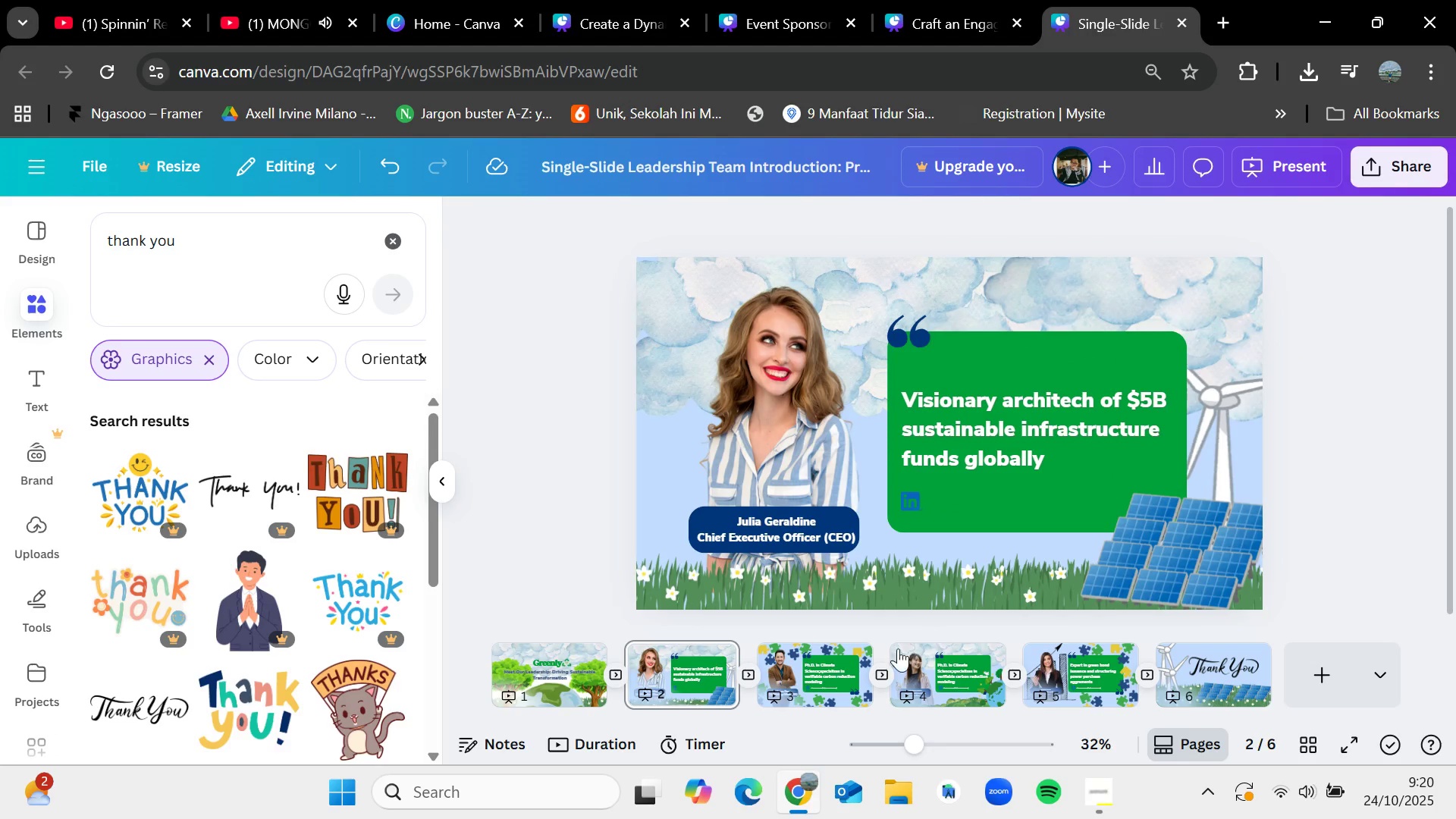 
left_click([830, 662])
 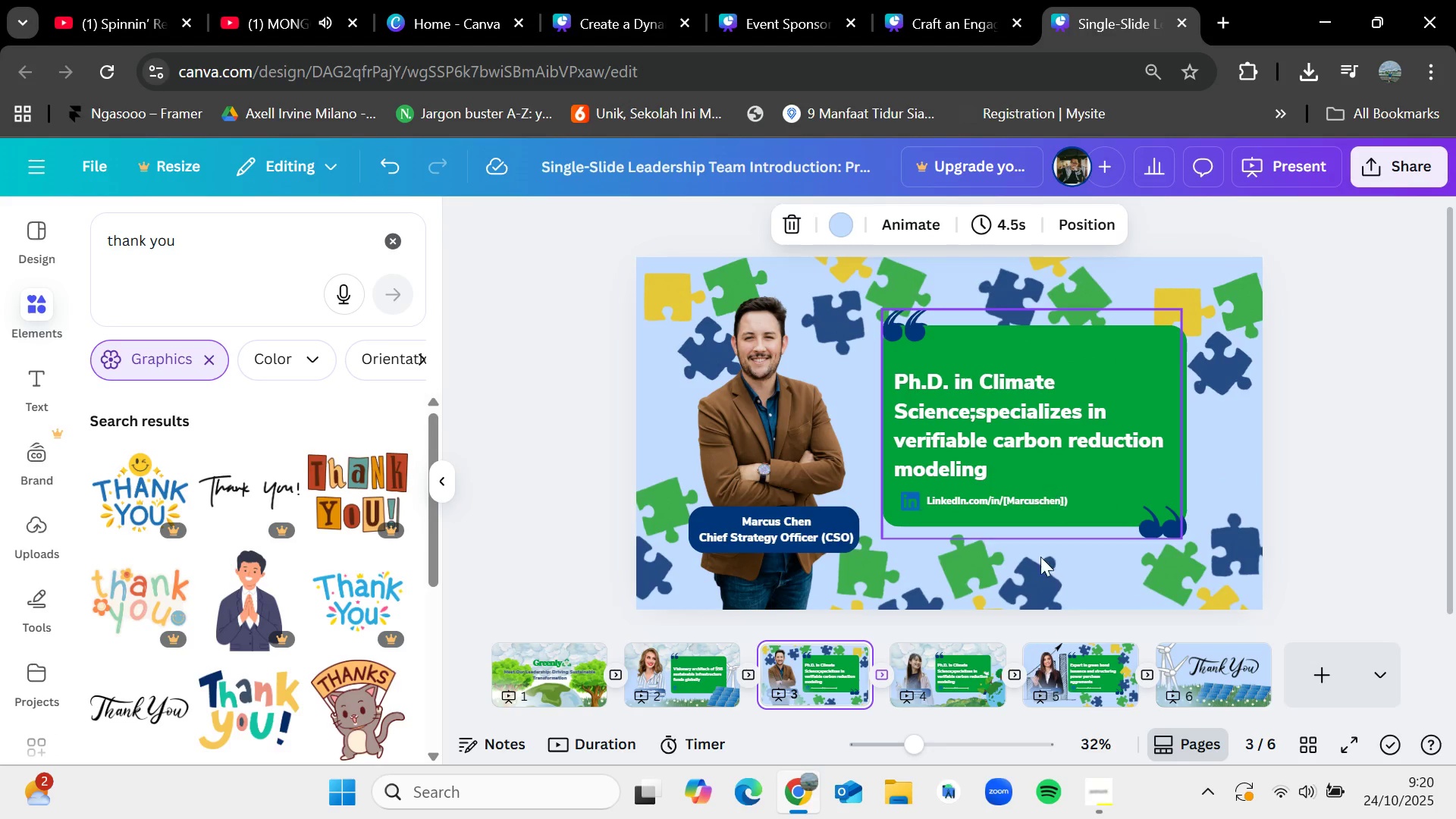 
left_click([955, 669])
 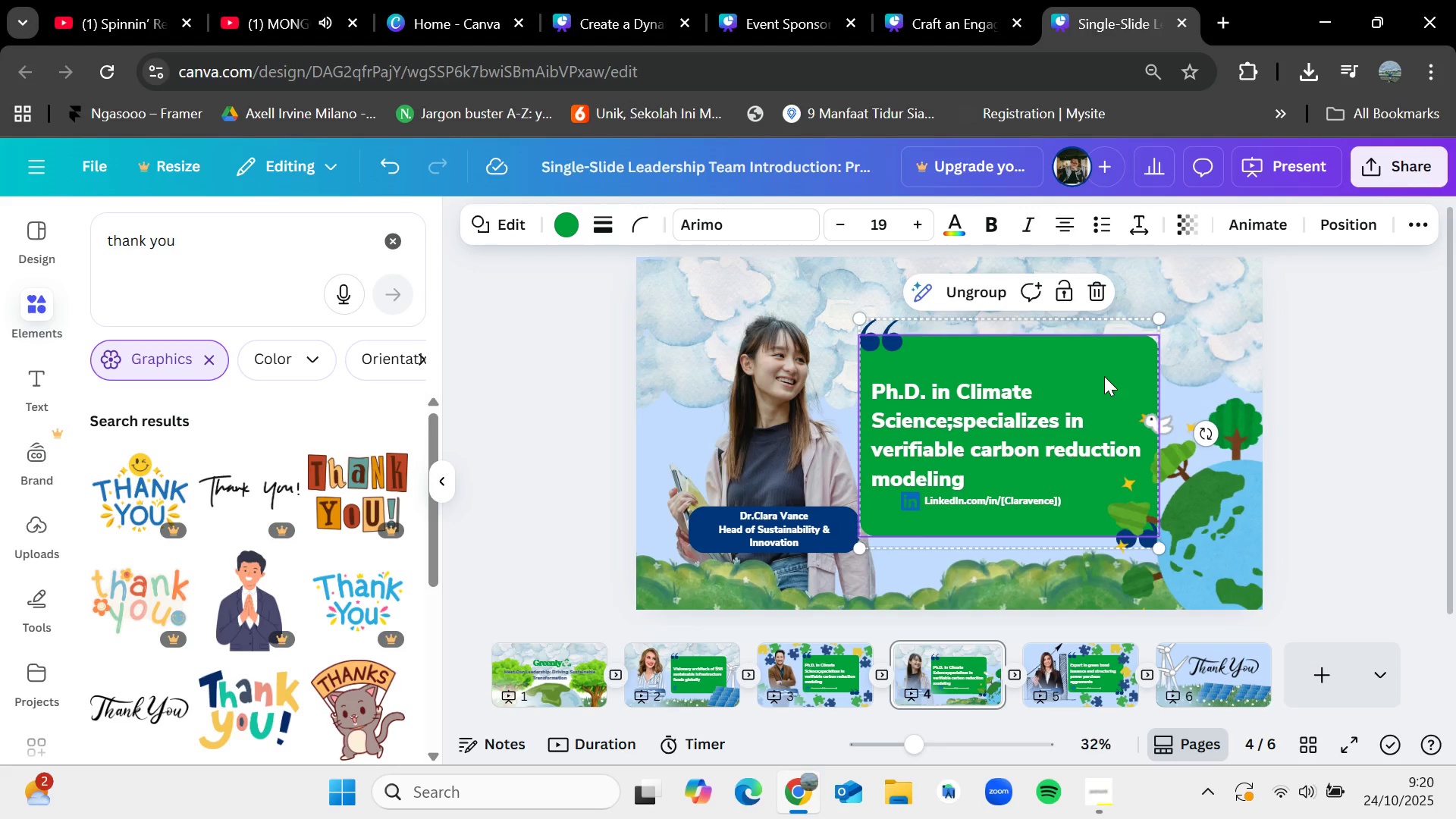 
key(Control+Z)
 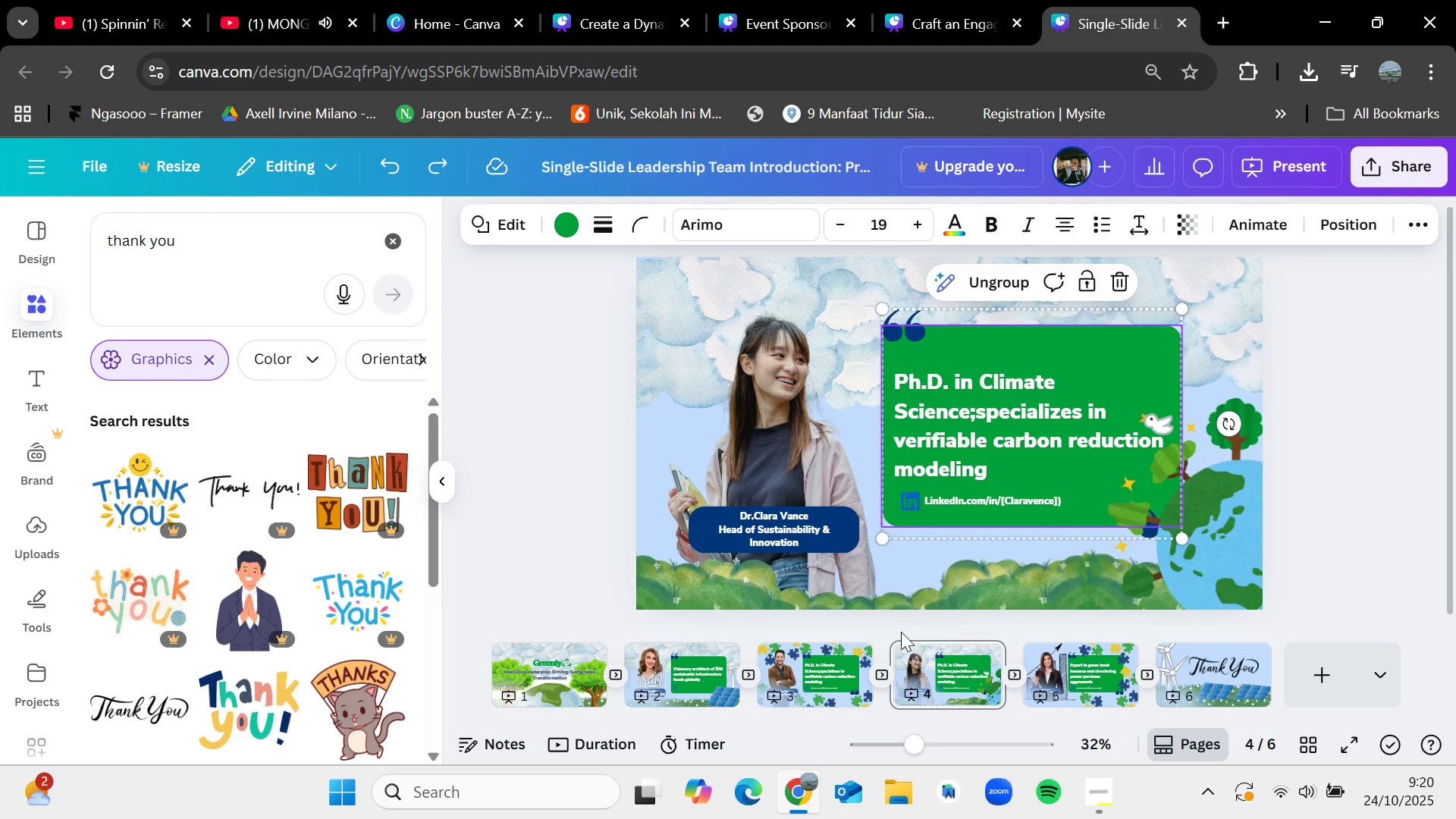 
left_click([834, 662])
 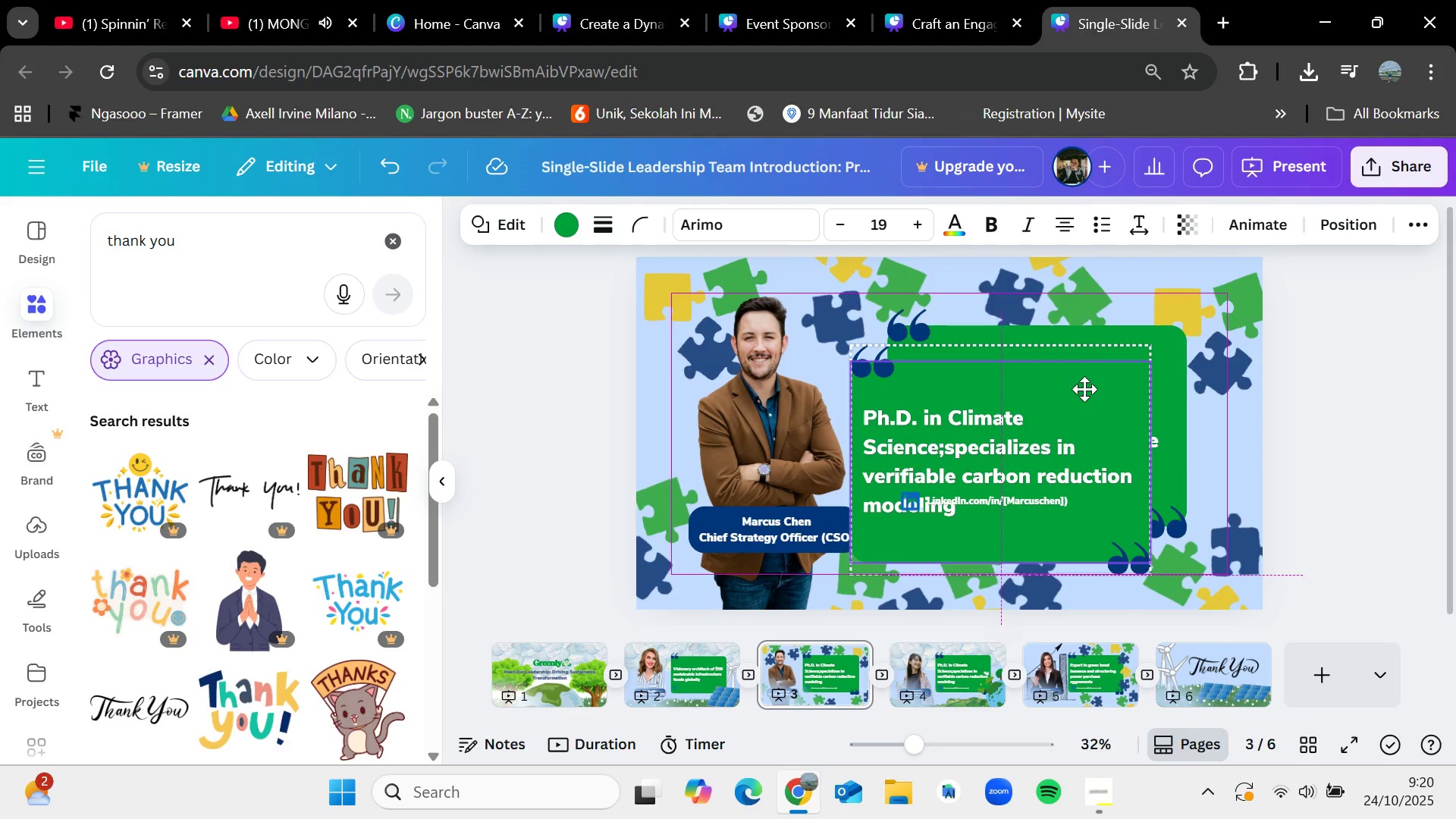 
key(Delete)
 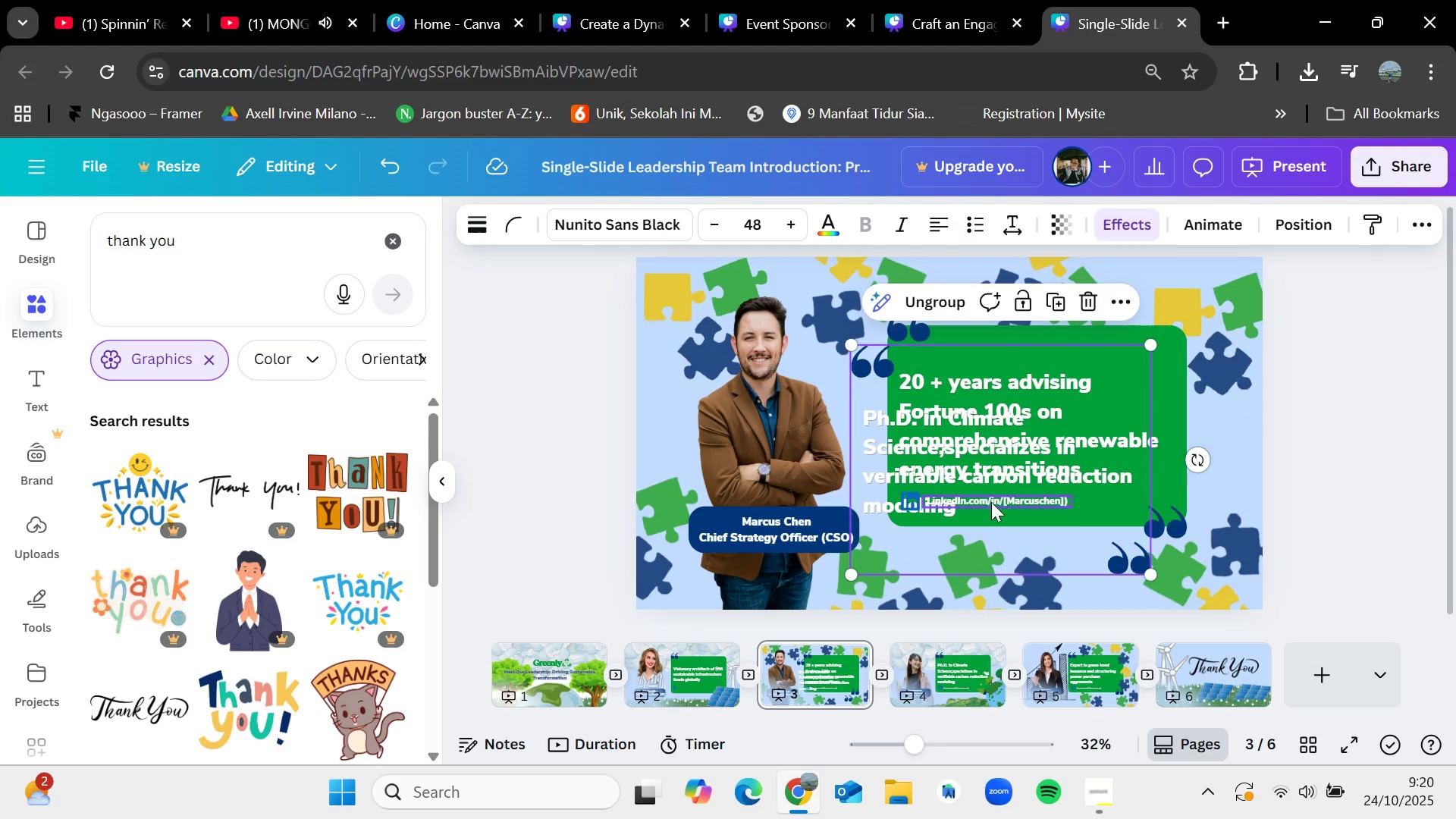 
left_click([990, 504])
 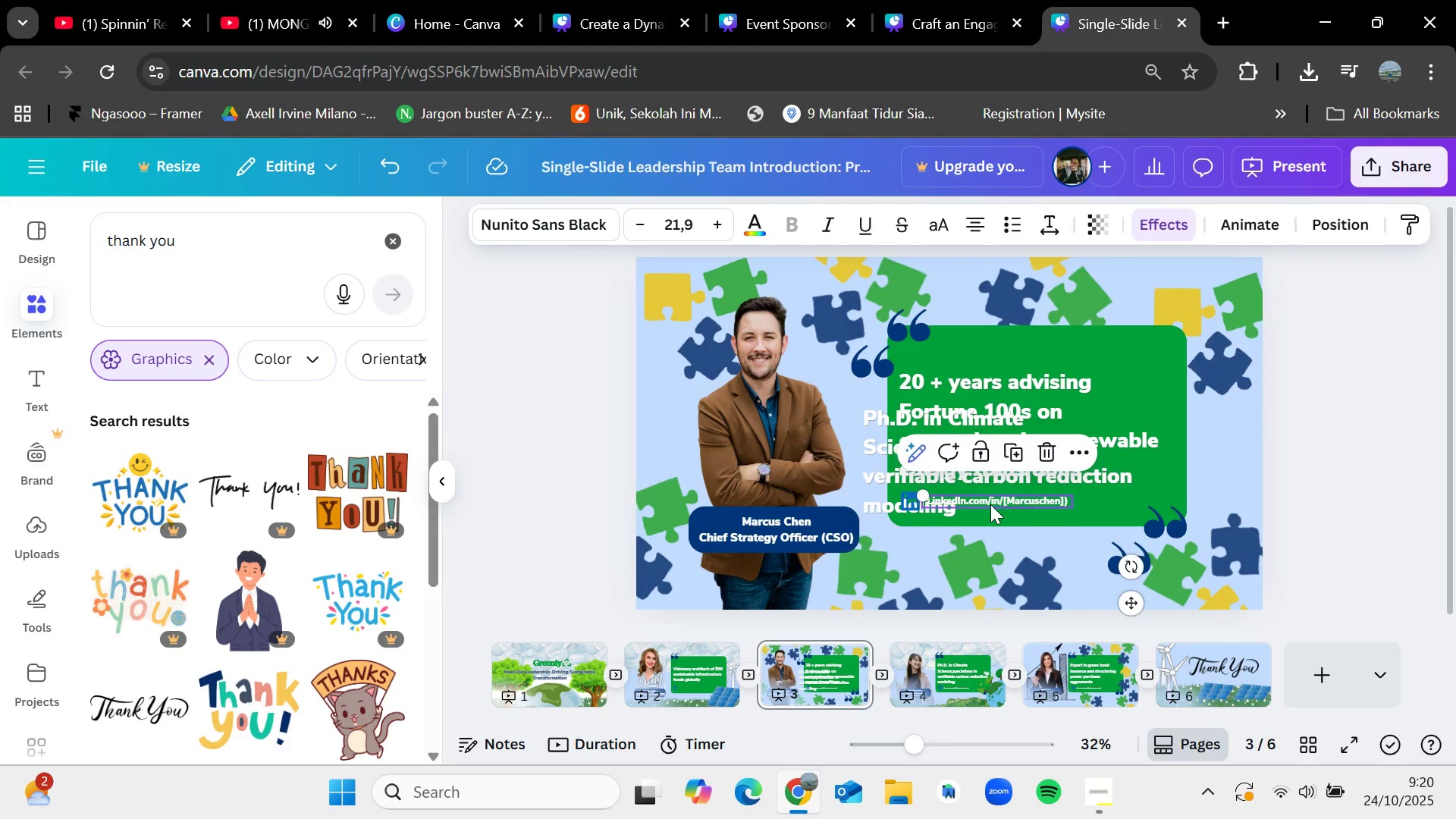 
key(Delete)
 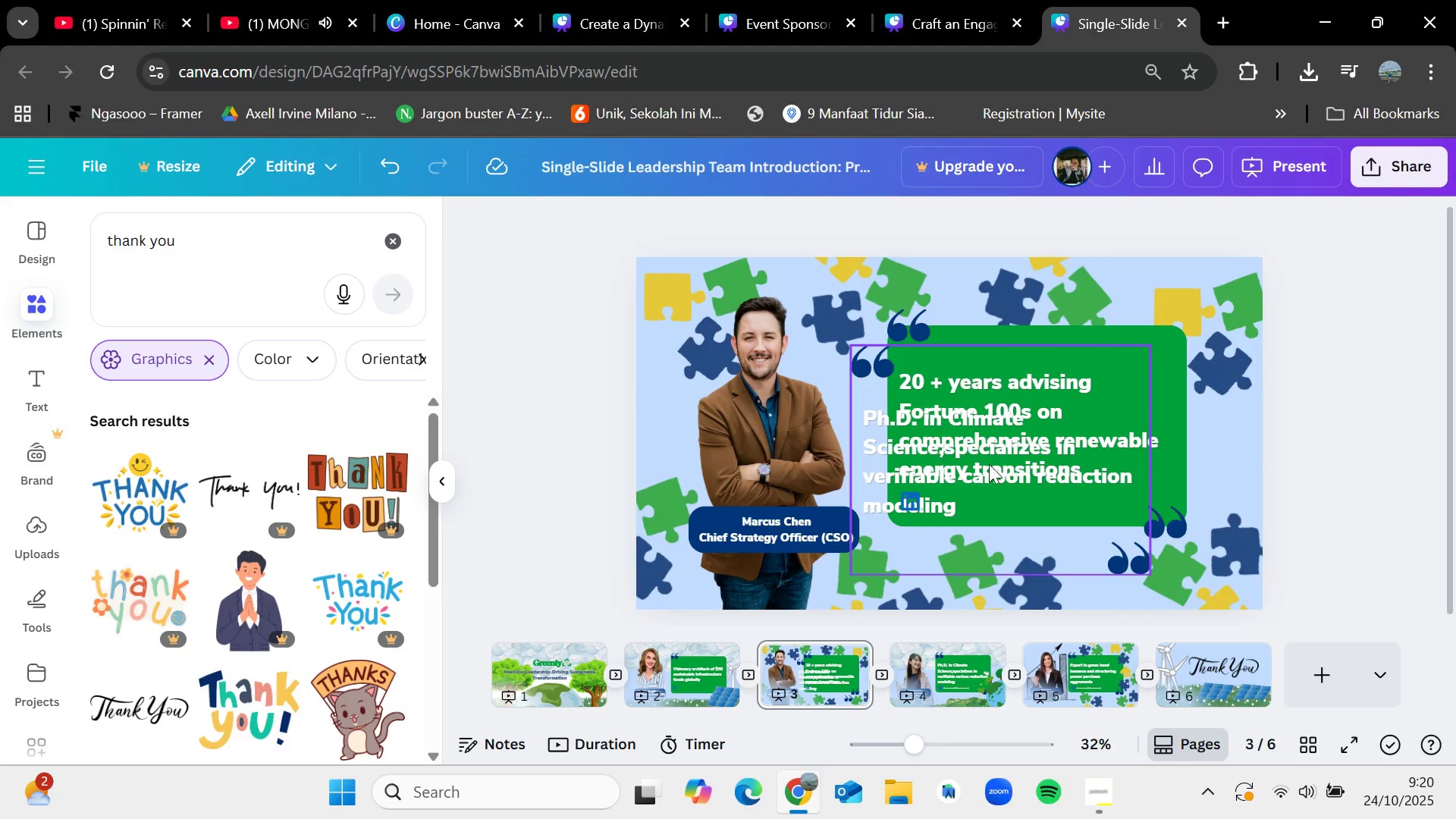 
left_click([989, 463])
 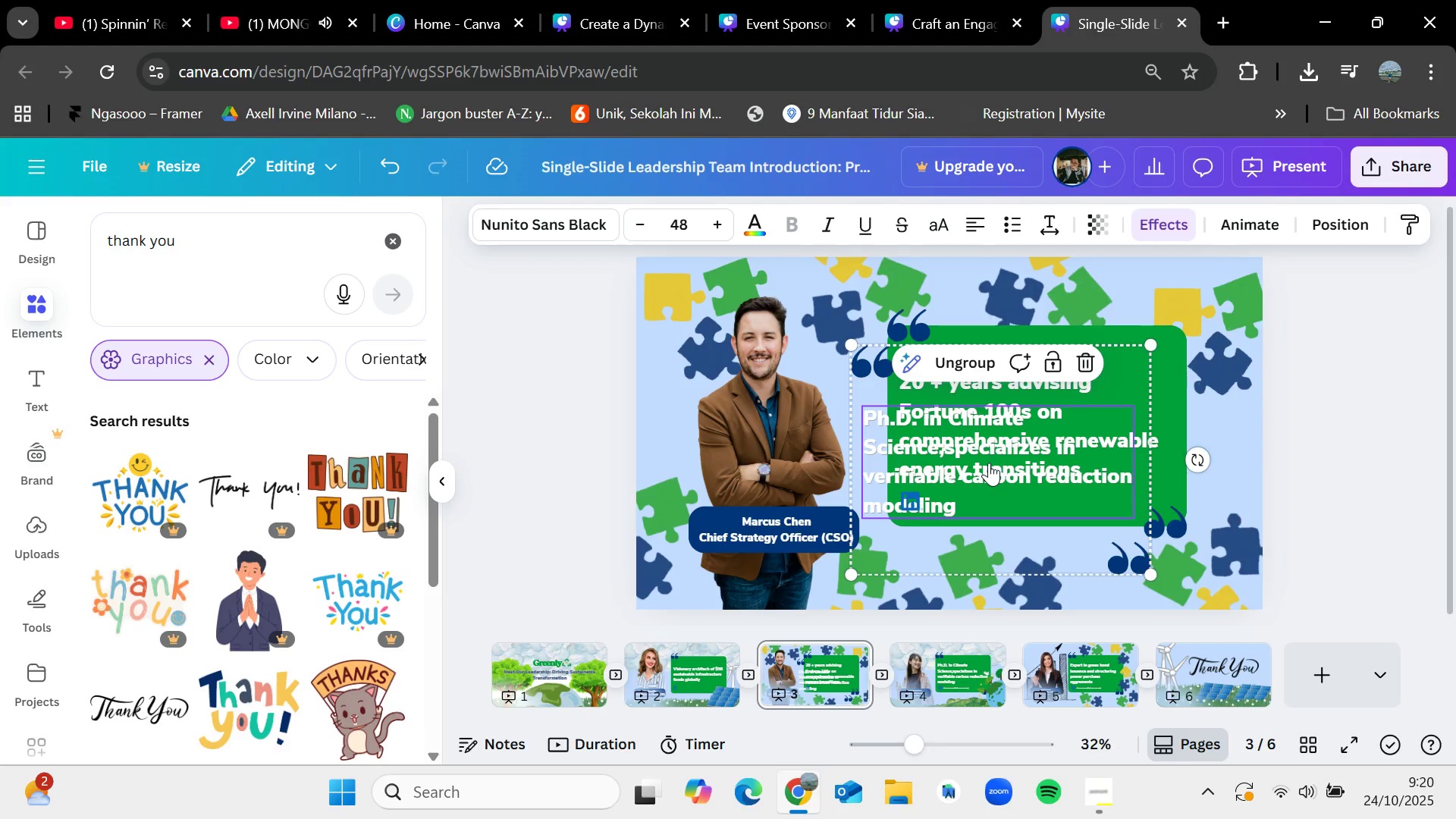 
key(Delete)
 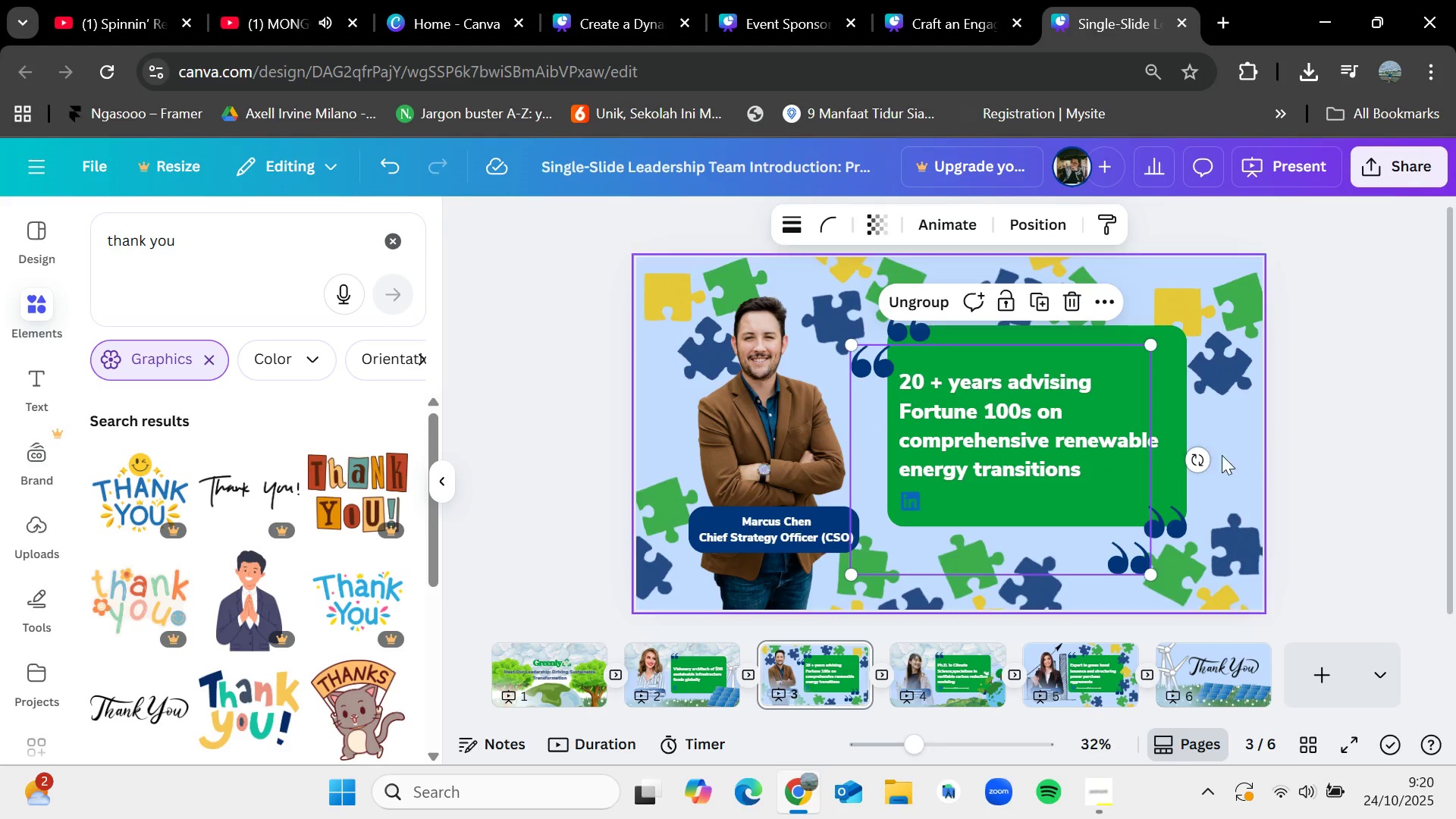 
left_click([1301, 446])
 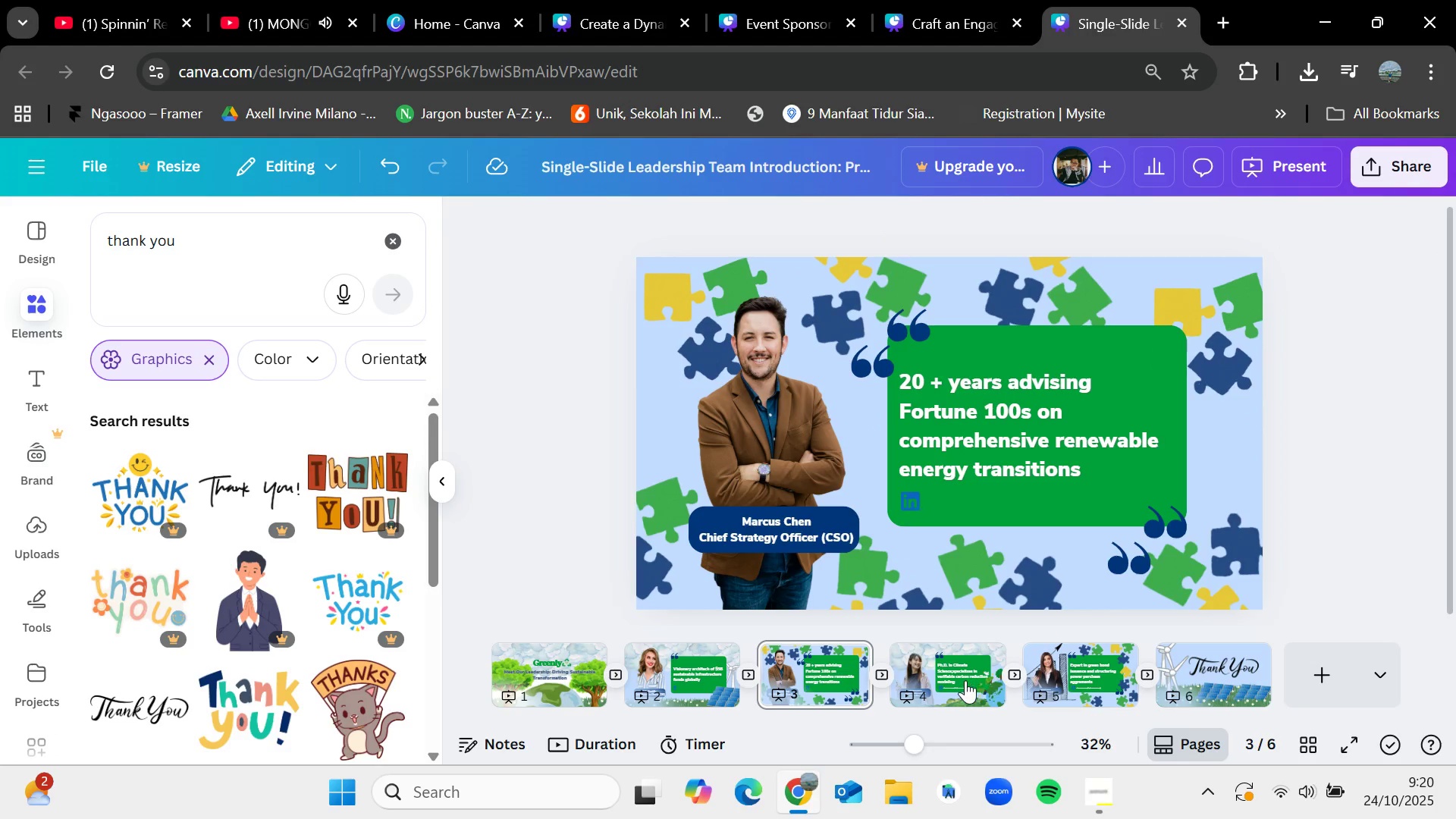 
left_click([965, 680])
 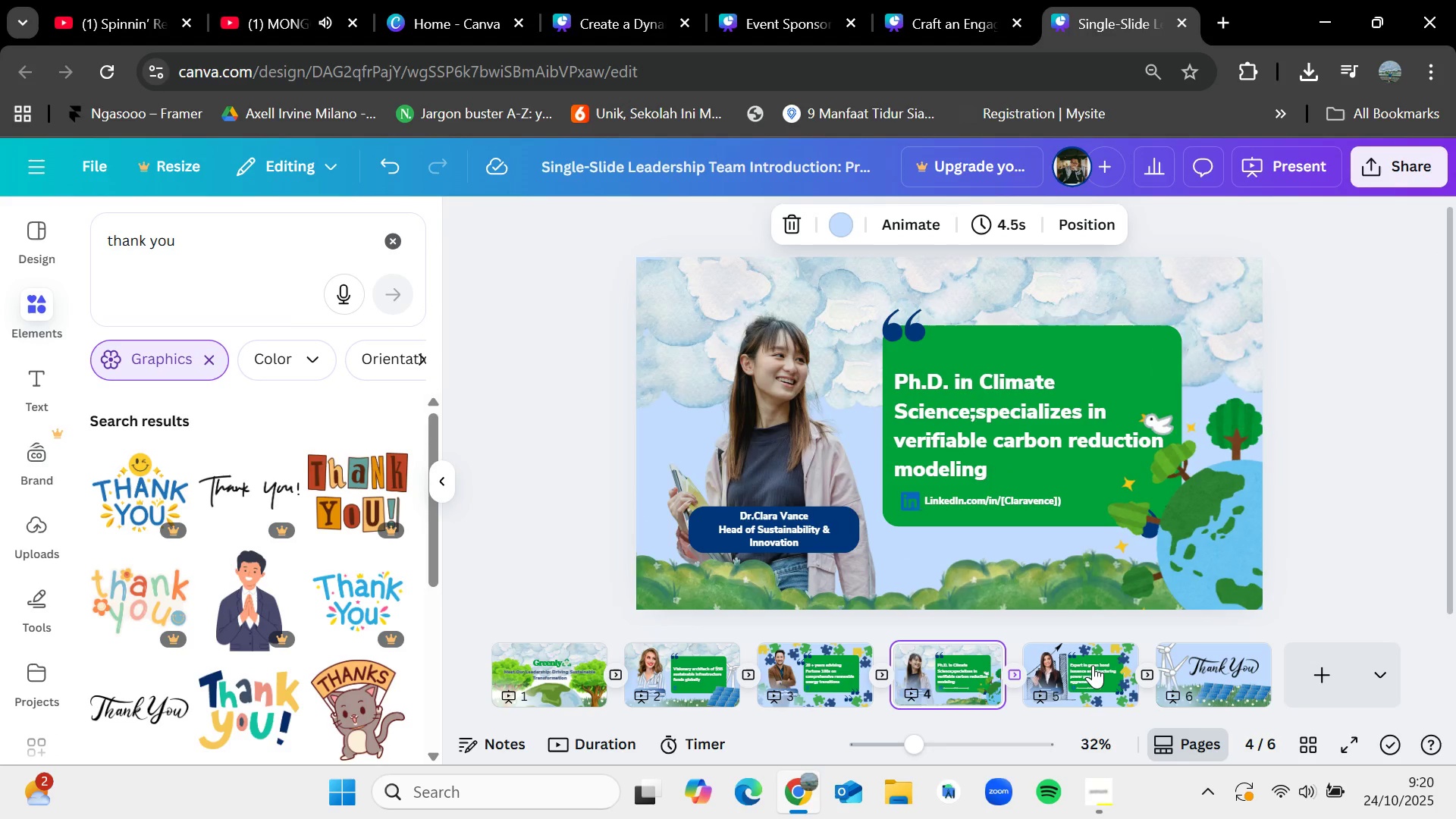 
left_click([1093, 664])
 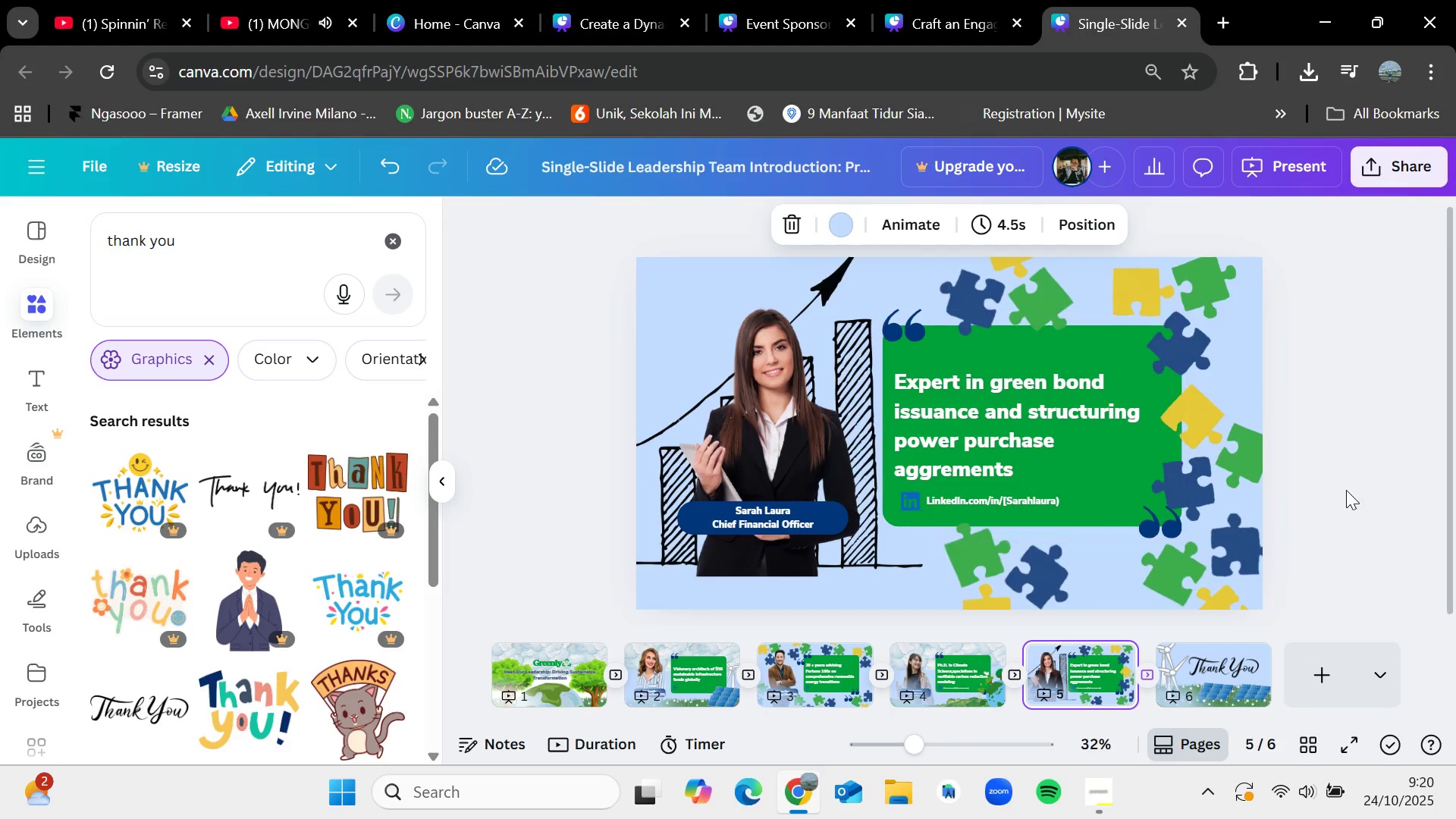 
left_click([946, 695])
 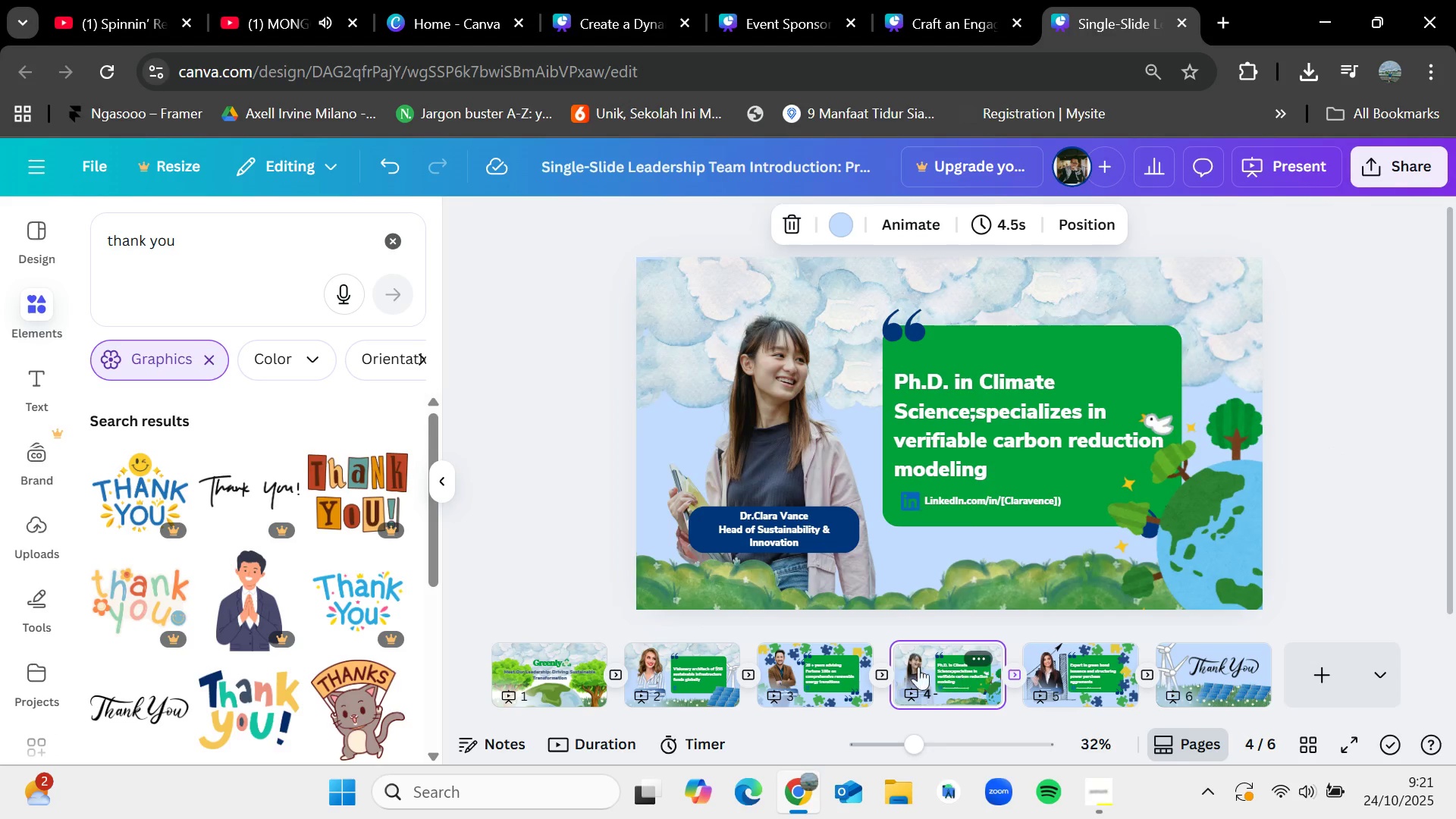 
left_click([852, 653])
 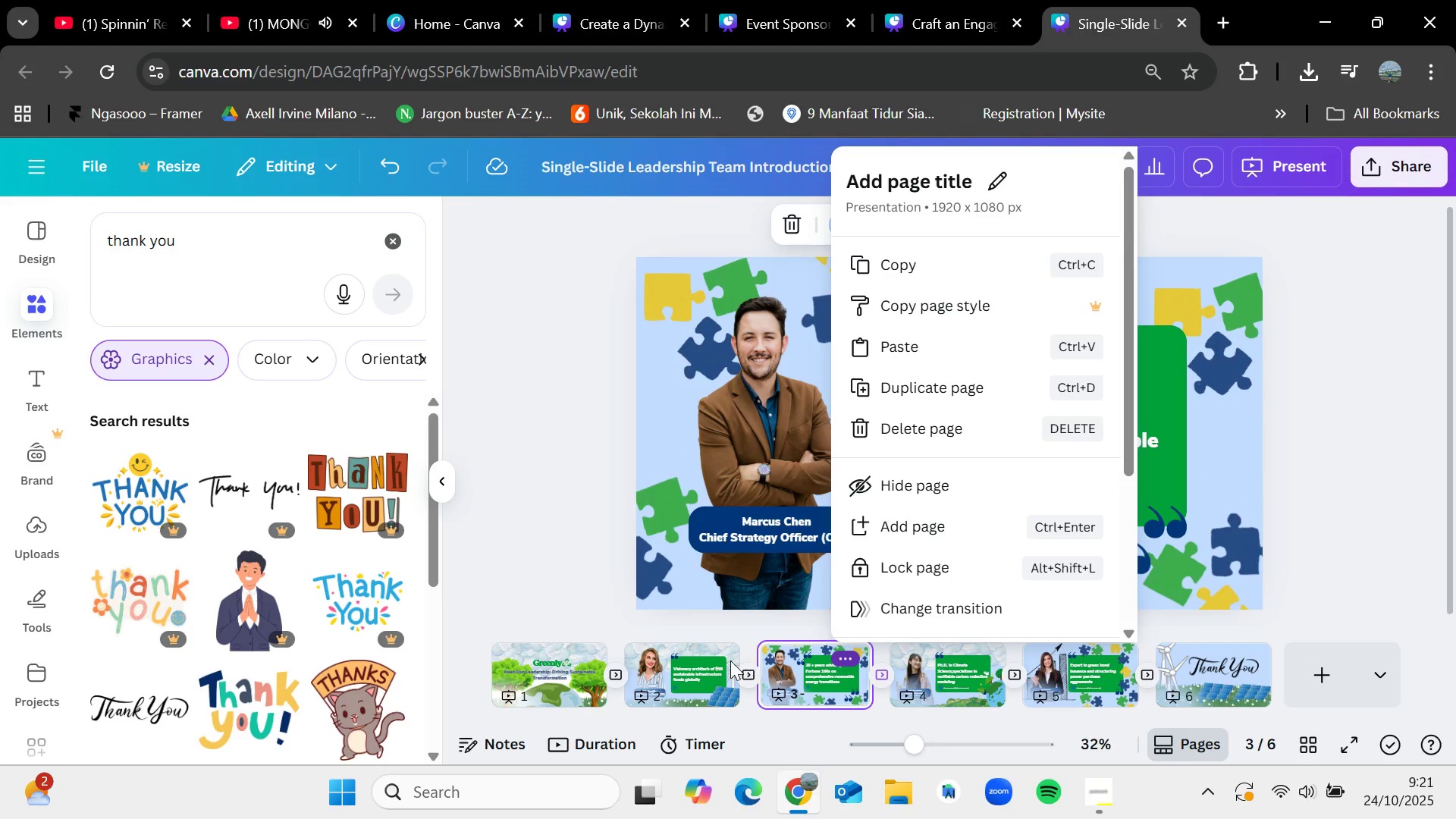 
left_click([726, 662])
 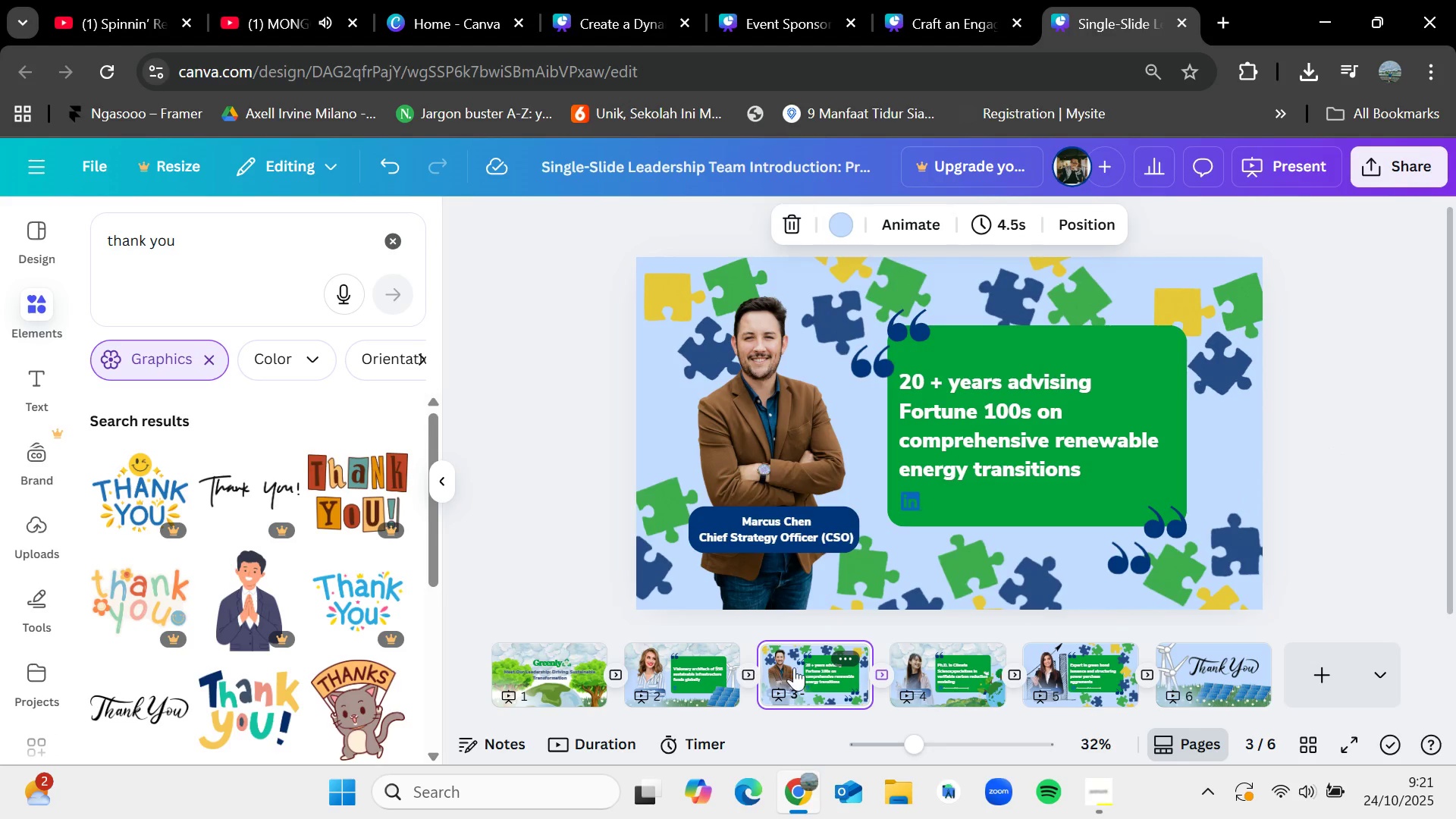 
left_click([798, 668])
 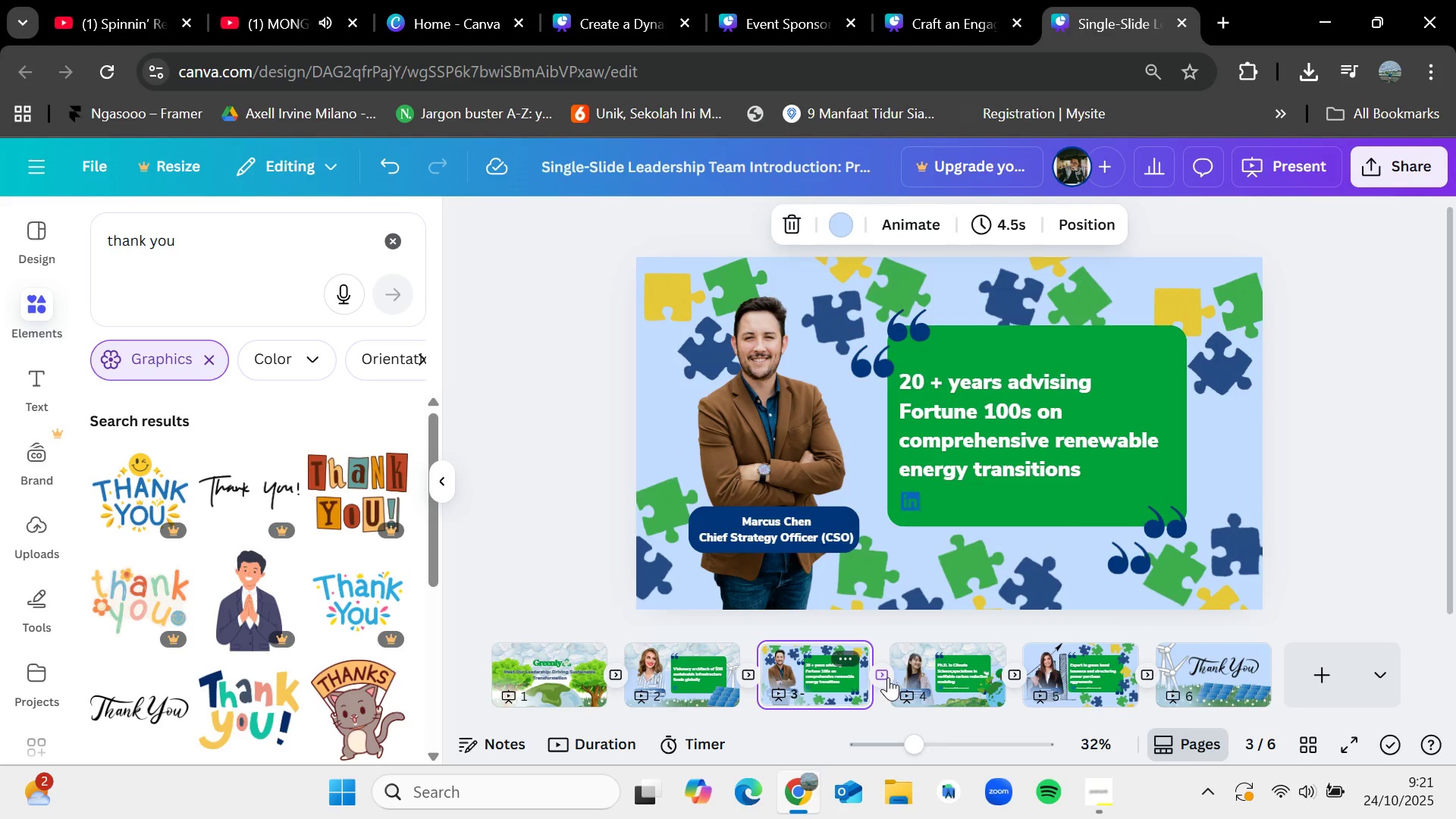 
left_click([942, 677])
 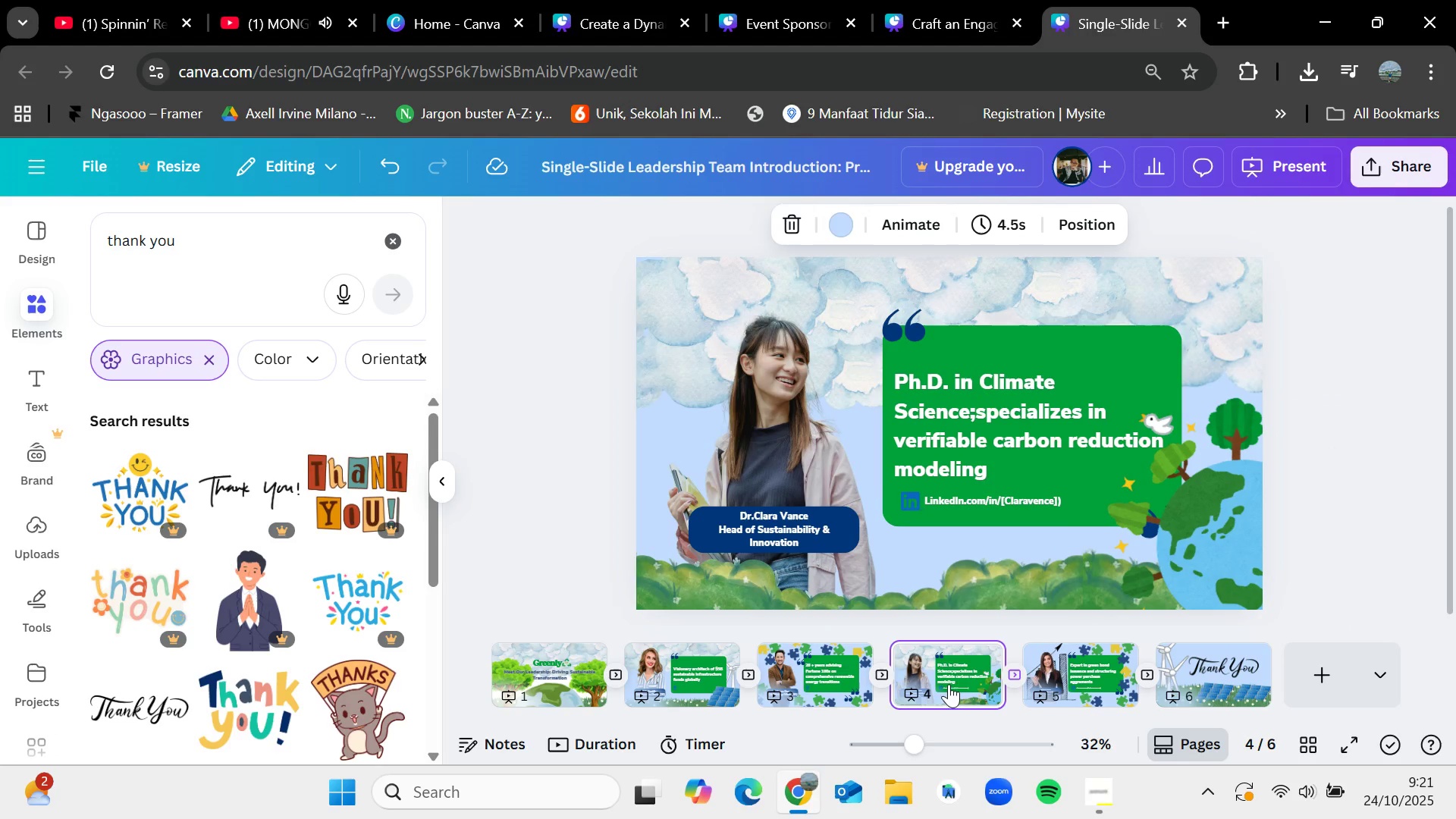 
left_click([1094, 789])